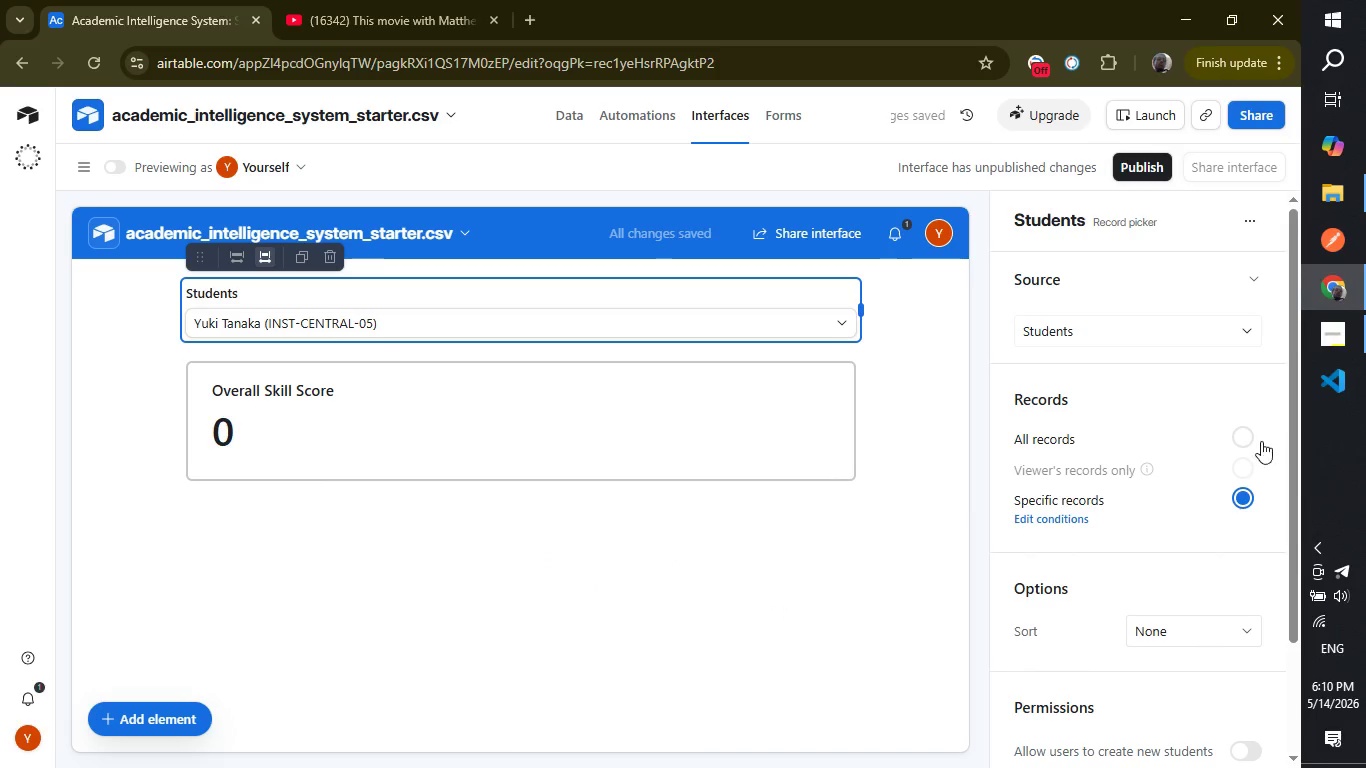 
left_click([1244, 436])
 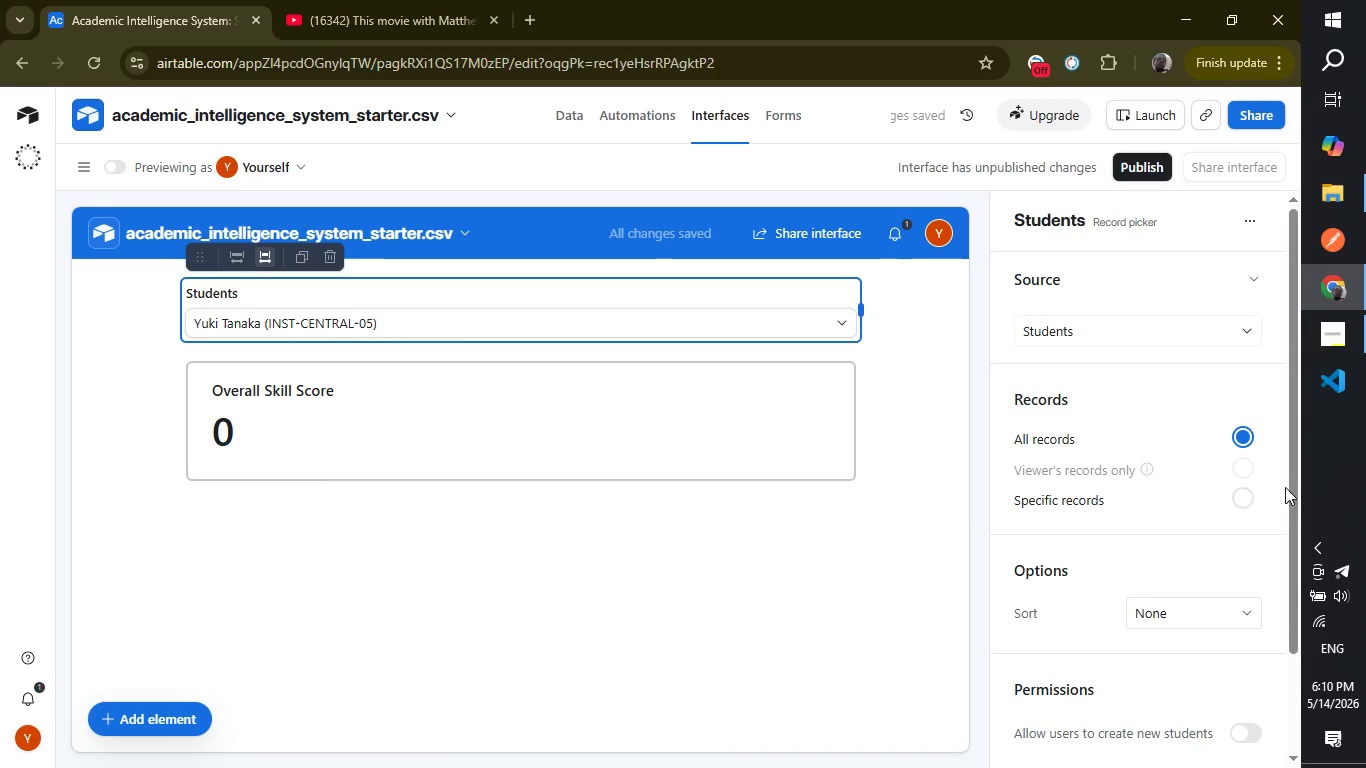 
left_click_drag(start_coordinate=[1291, 491], to_coordinate=[1287, 317])
 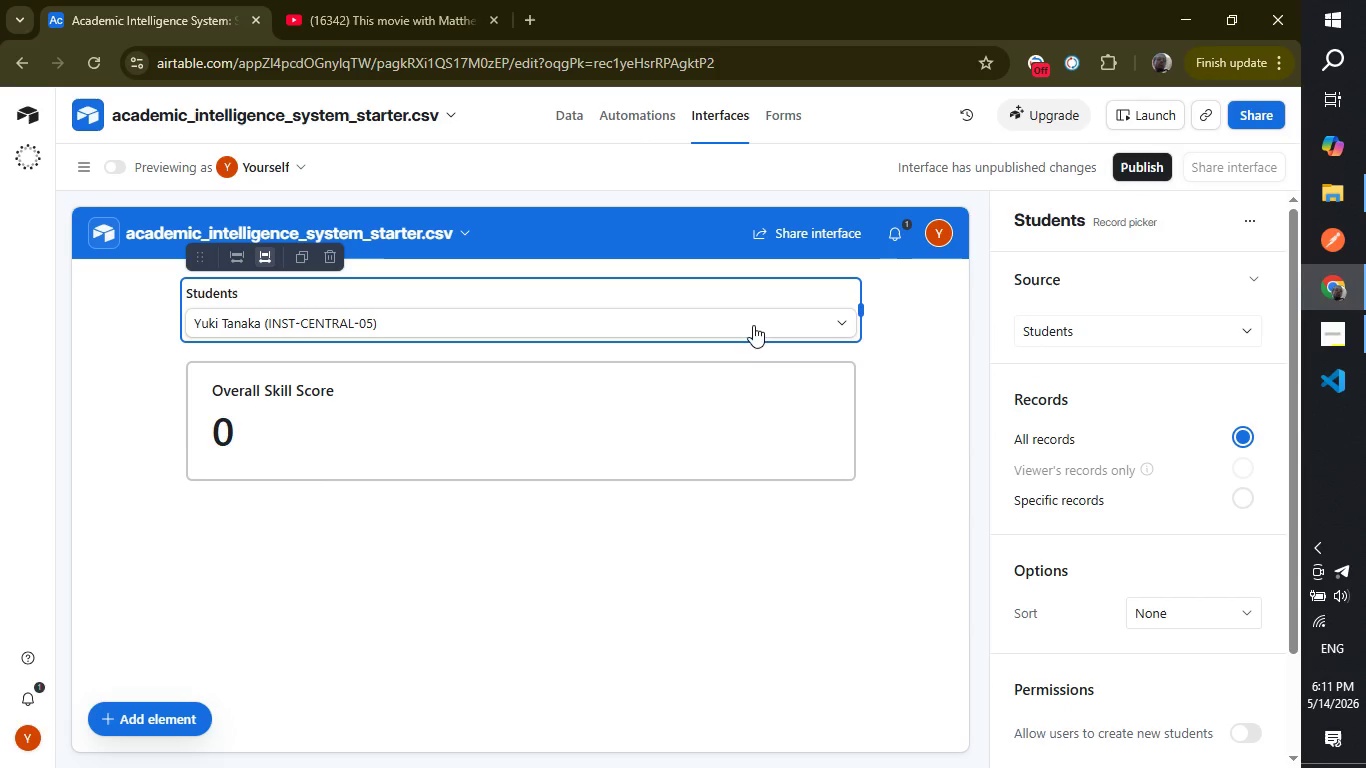 
left_click([755, 313])
 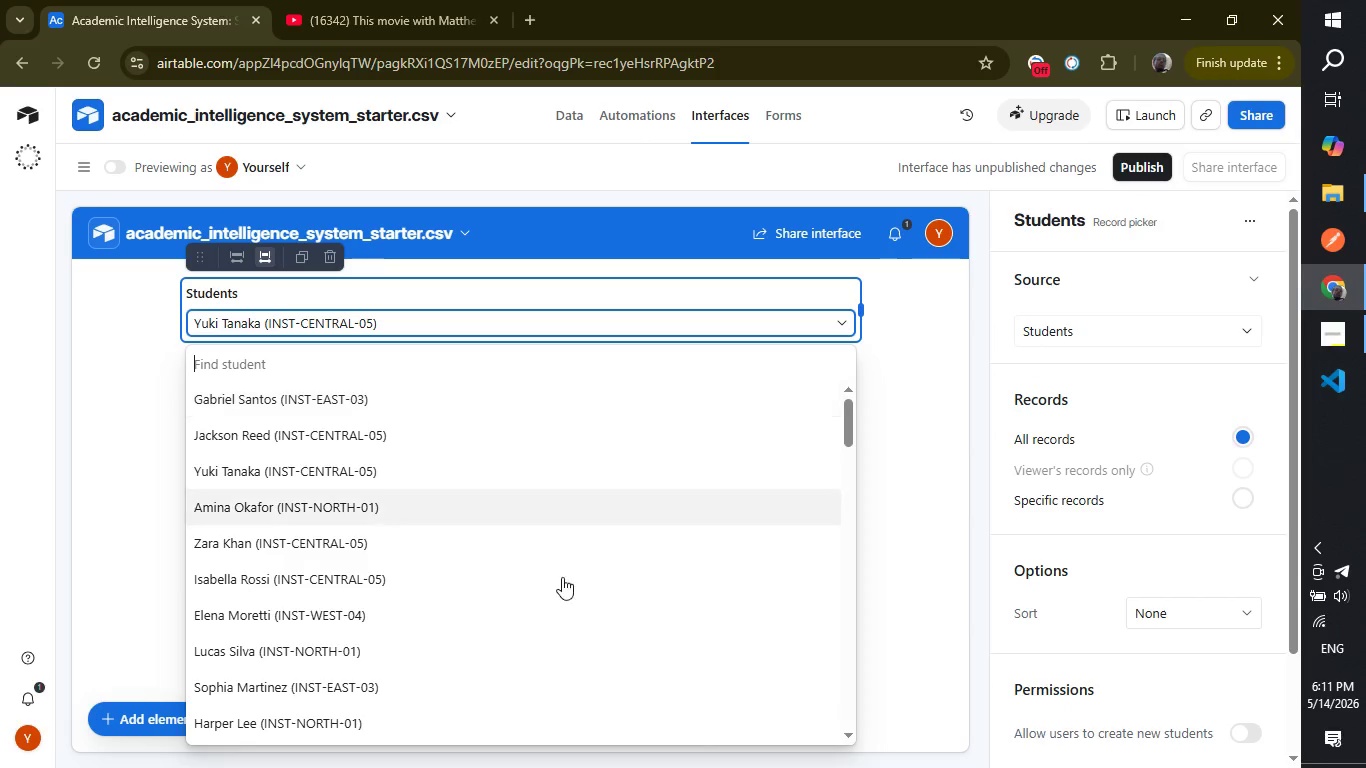 
left_click([556, 577])
 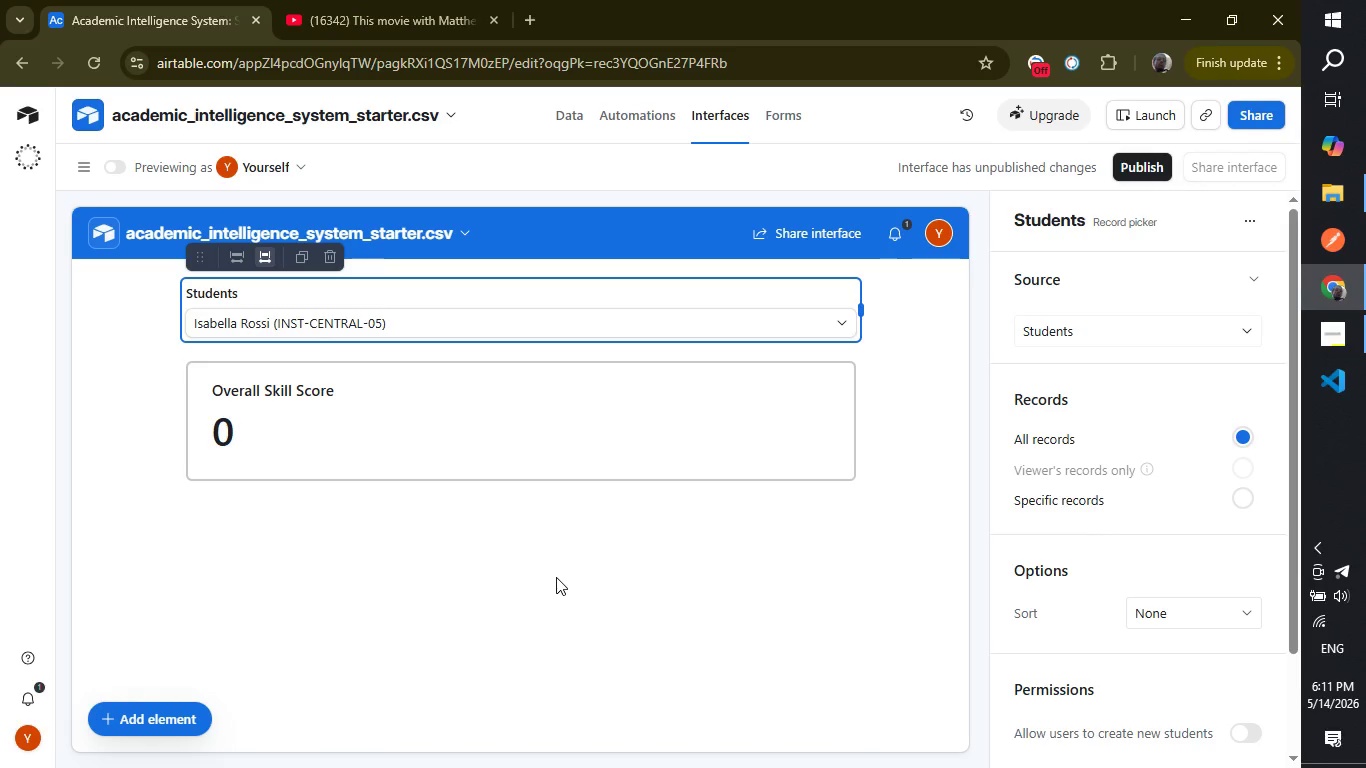 
left_click([635, 577])
 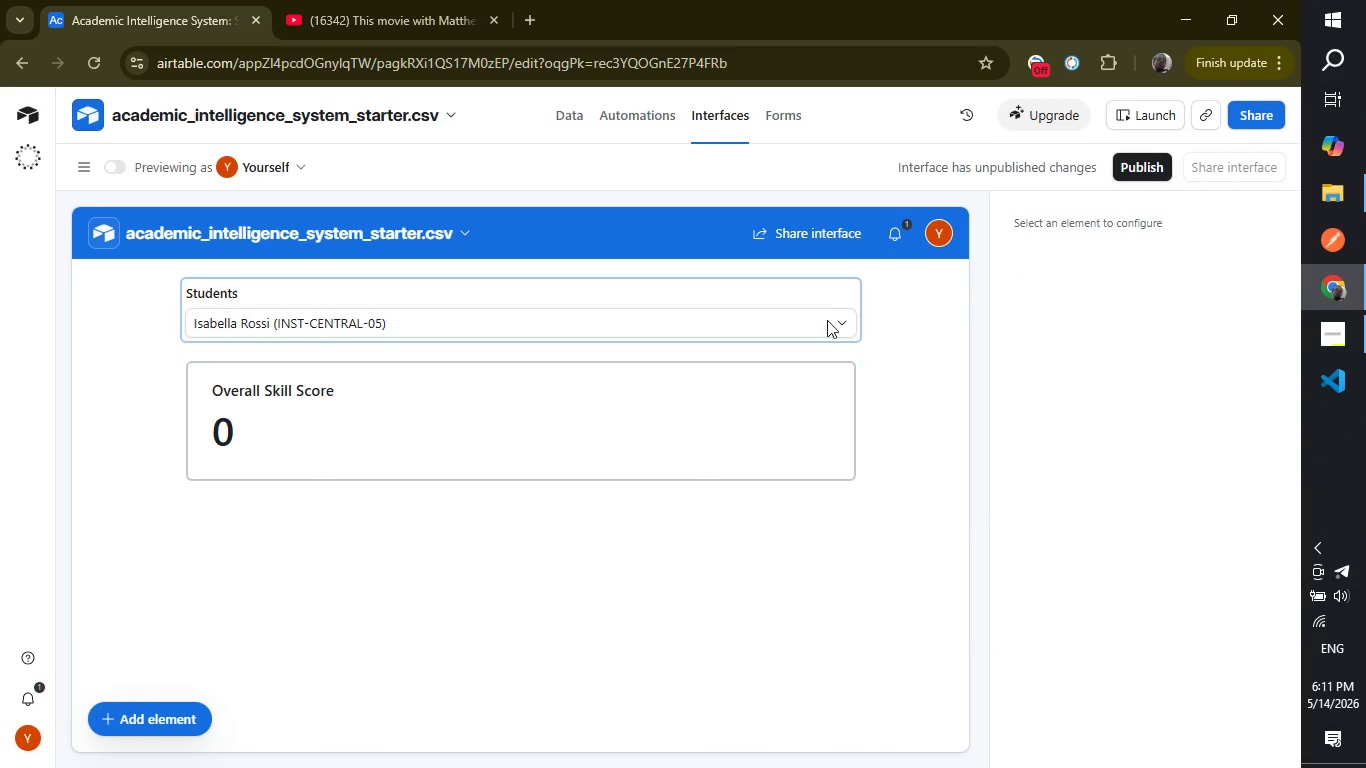 
left_click([827, 322])
 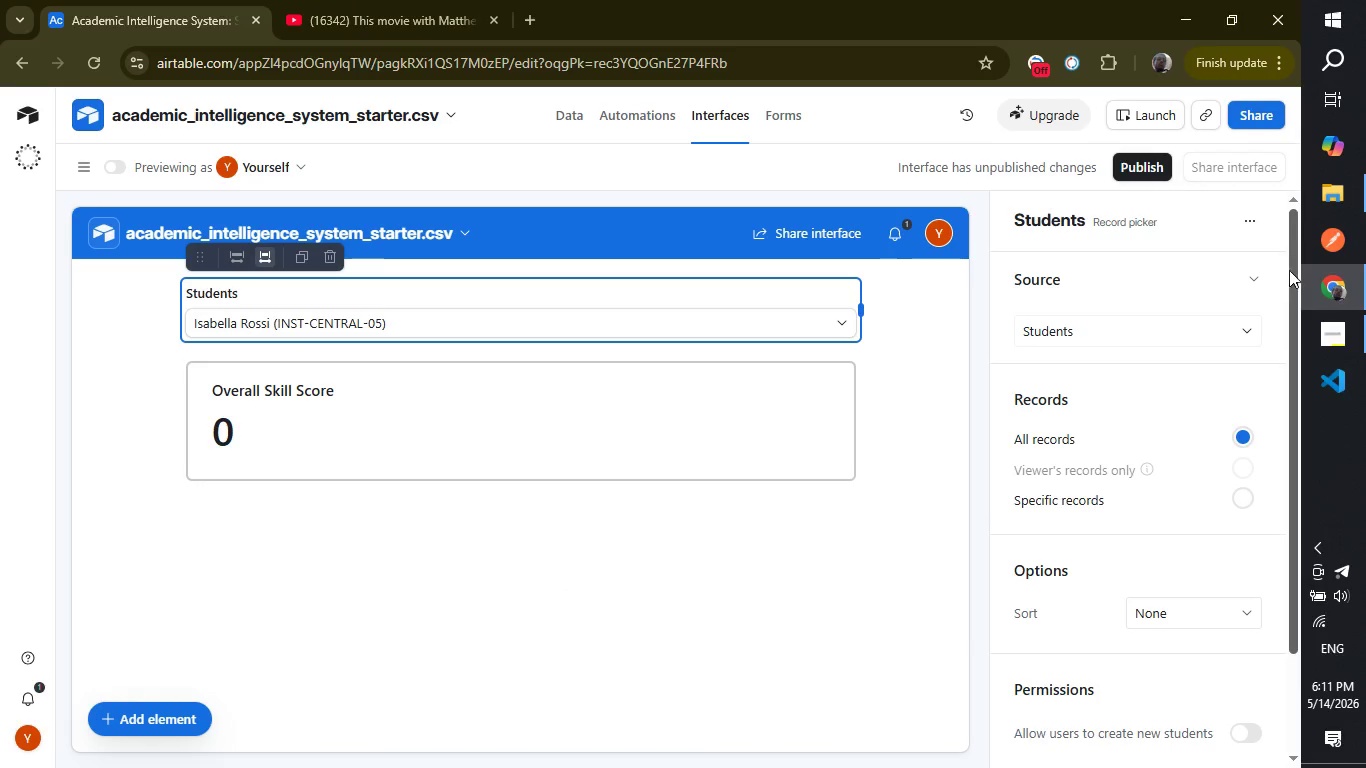 
left_click_drag(start_coordinate=[1293, 271], to_coordinate=[1277, 244])
 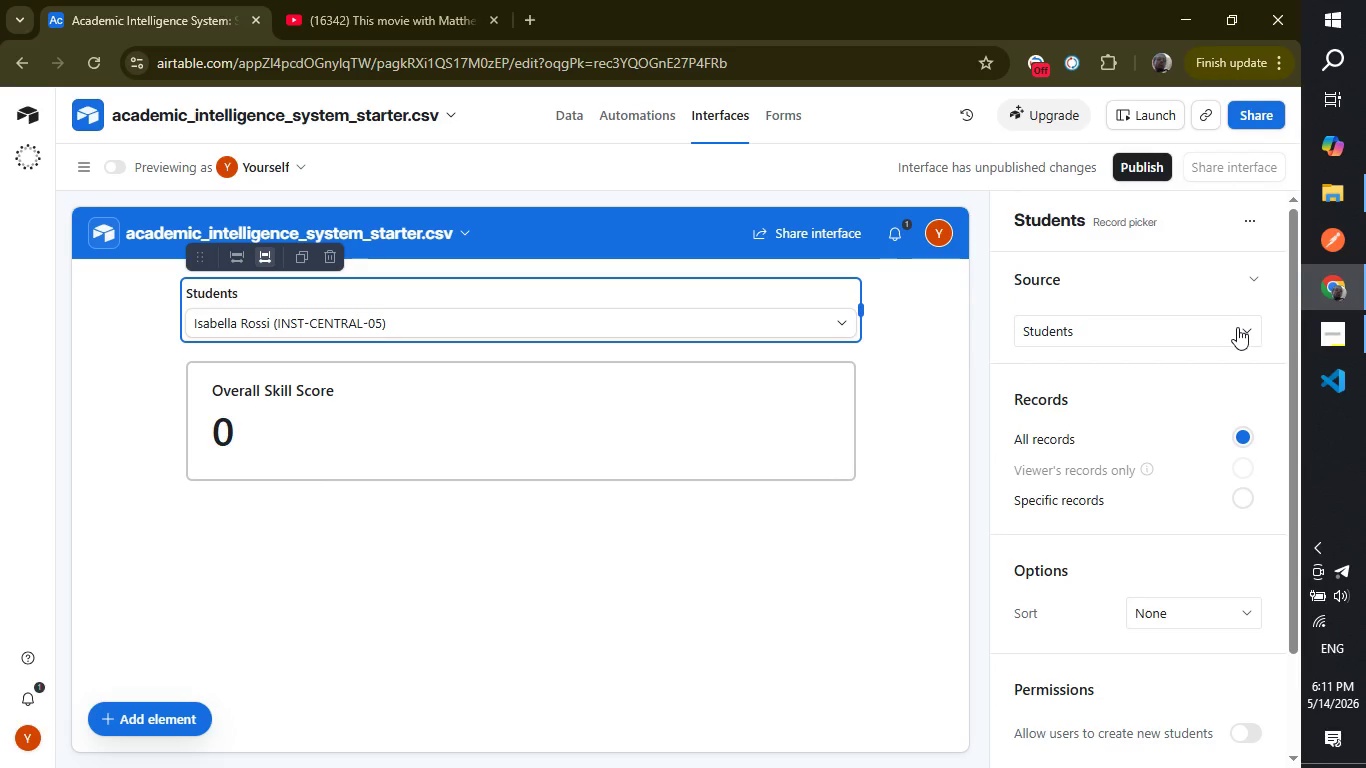 
left_click([1237, 327])
 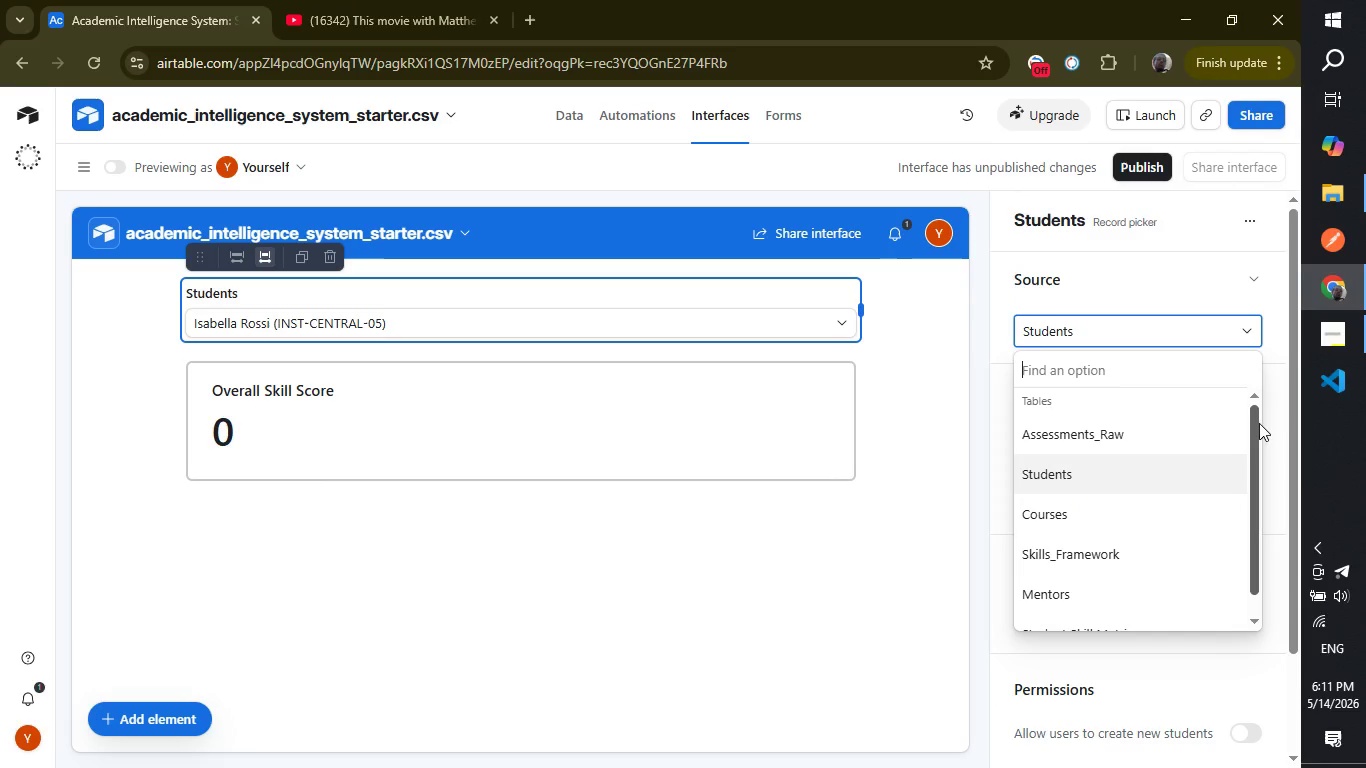 
left_click_drag(start_coordinate=[1255, 423], to_coordinate=[1267, 579])
 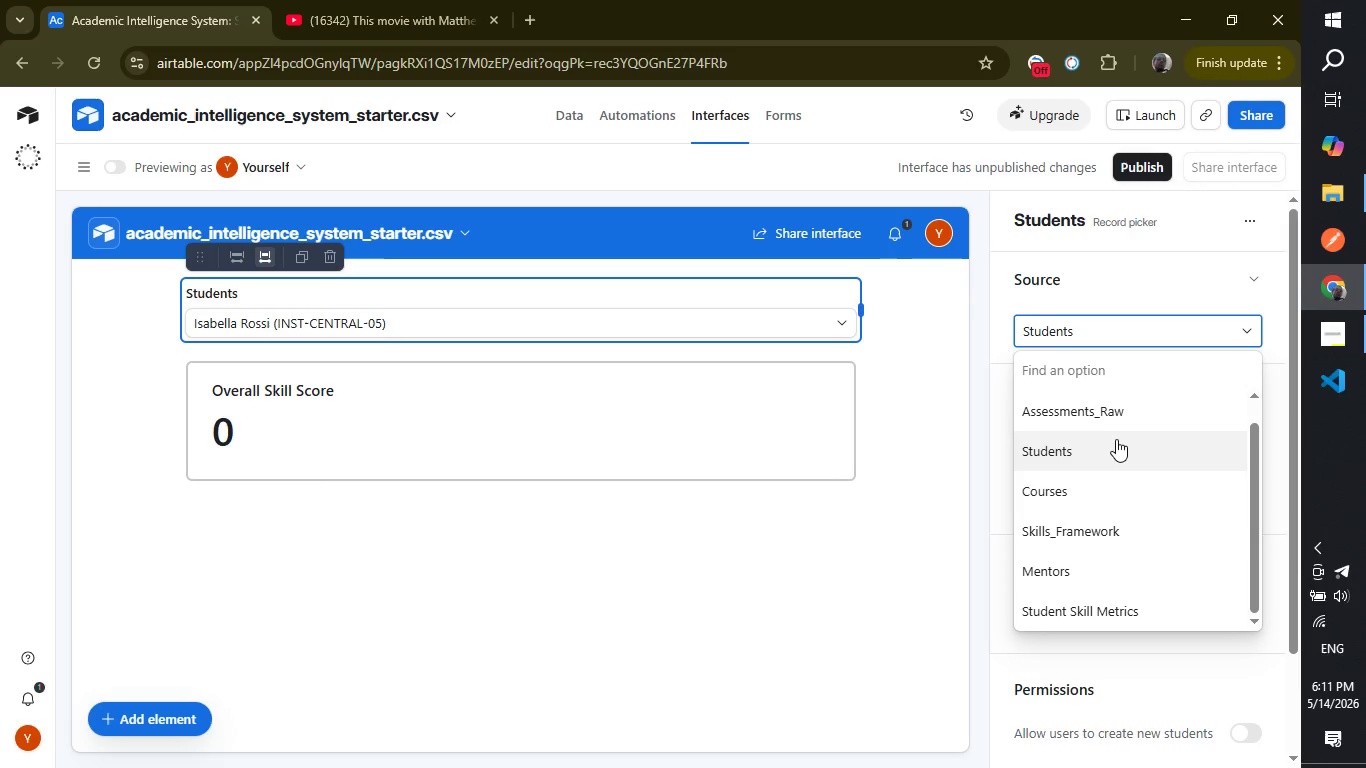 
left_click([1118, 441])
 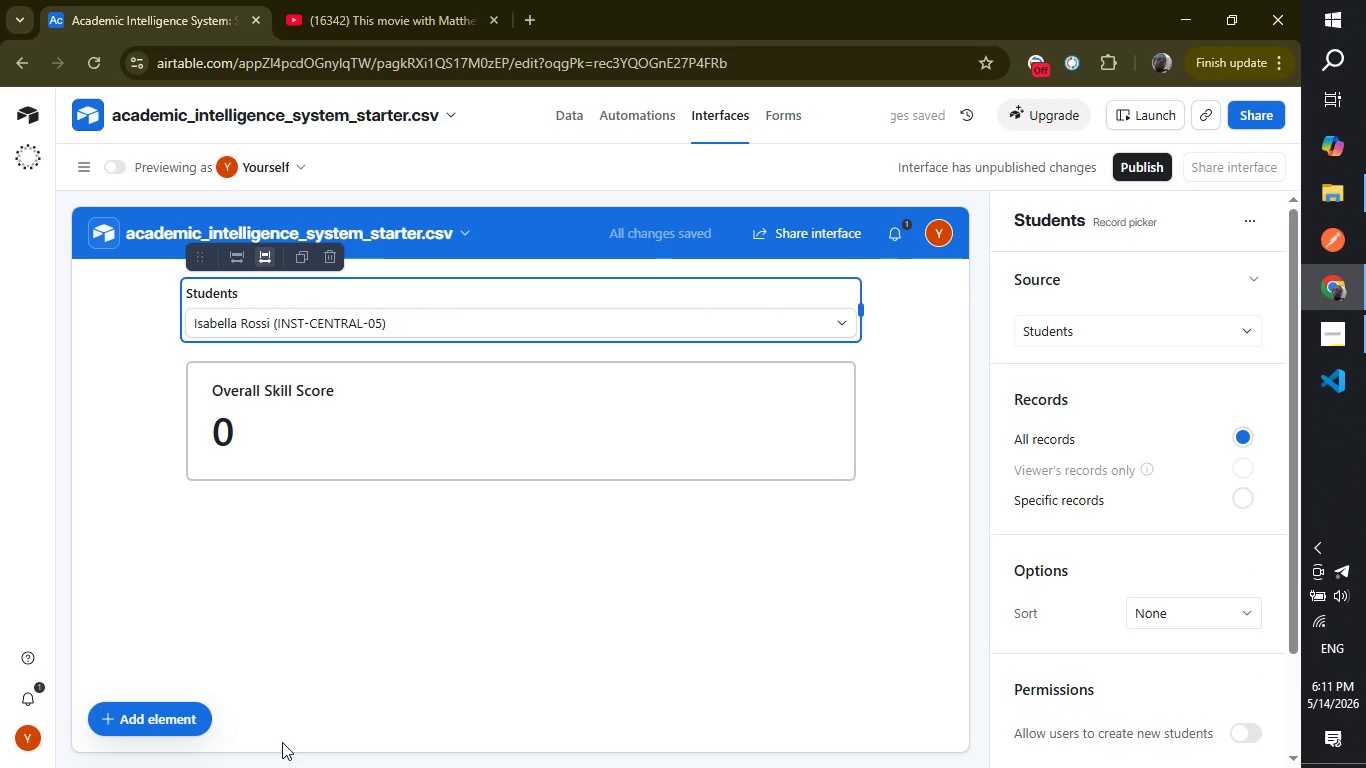 
wait(7.23)
 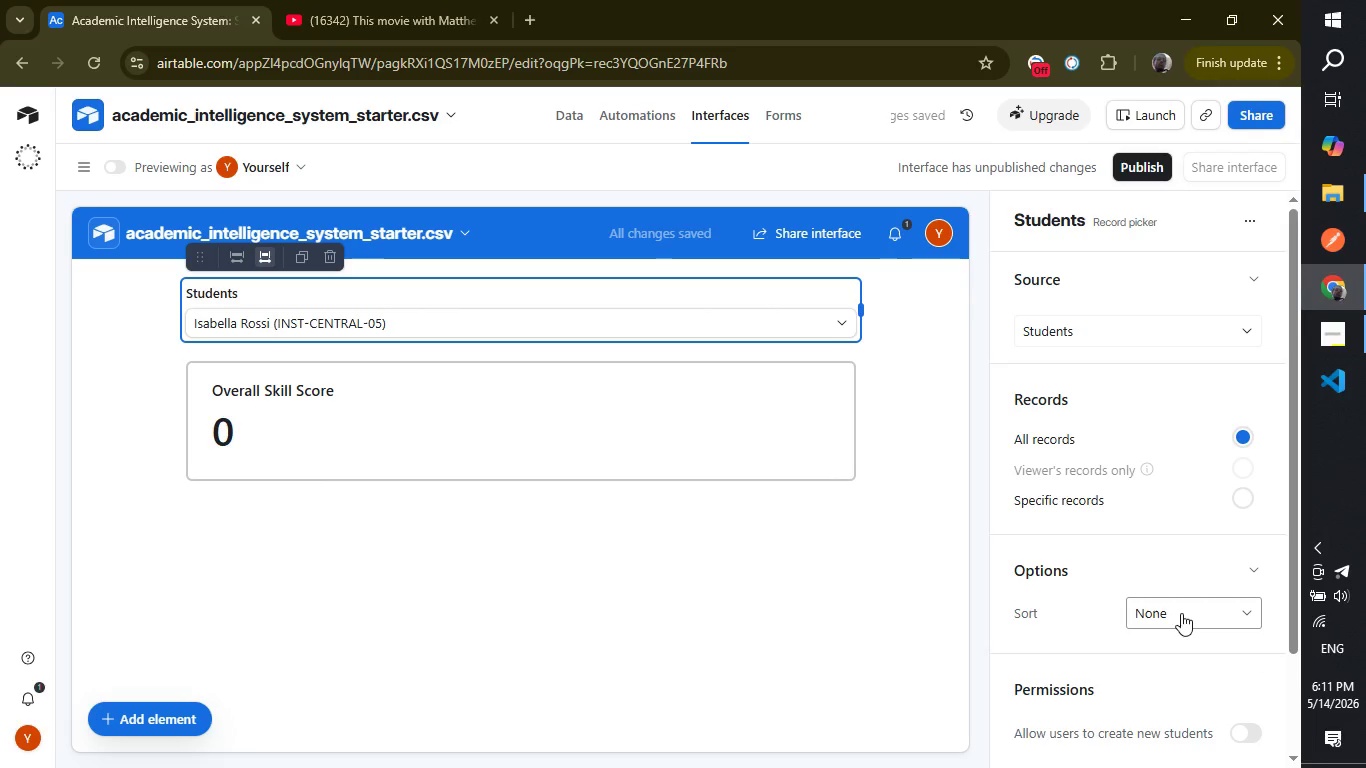 
left_click([162, 717])
 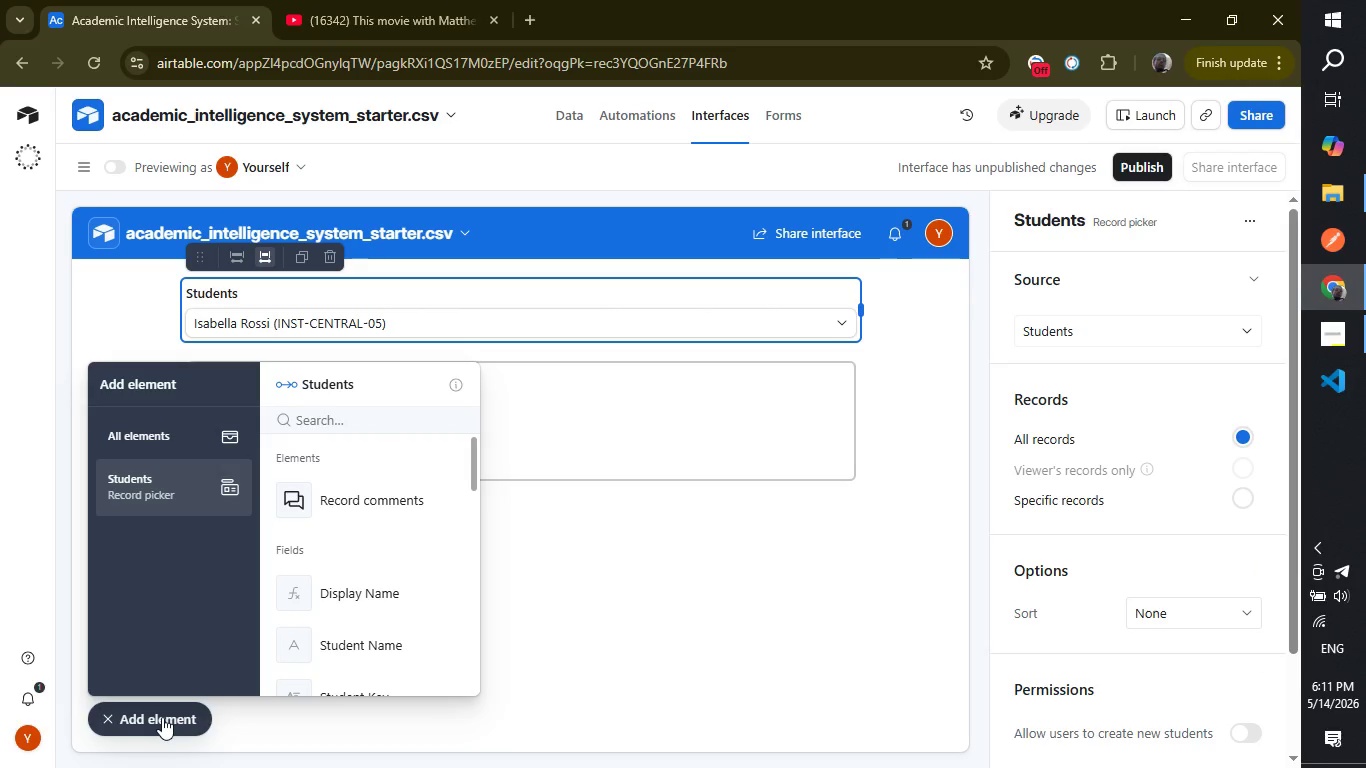 
wait(9.45)
 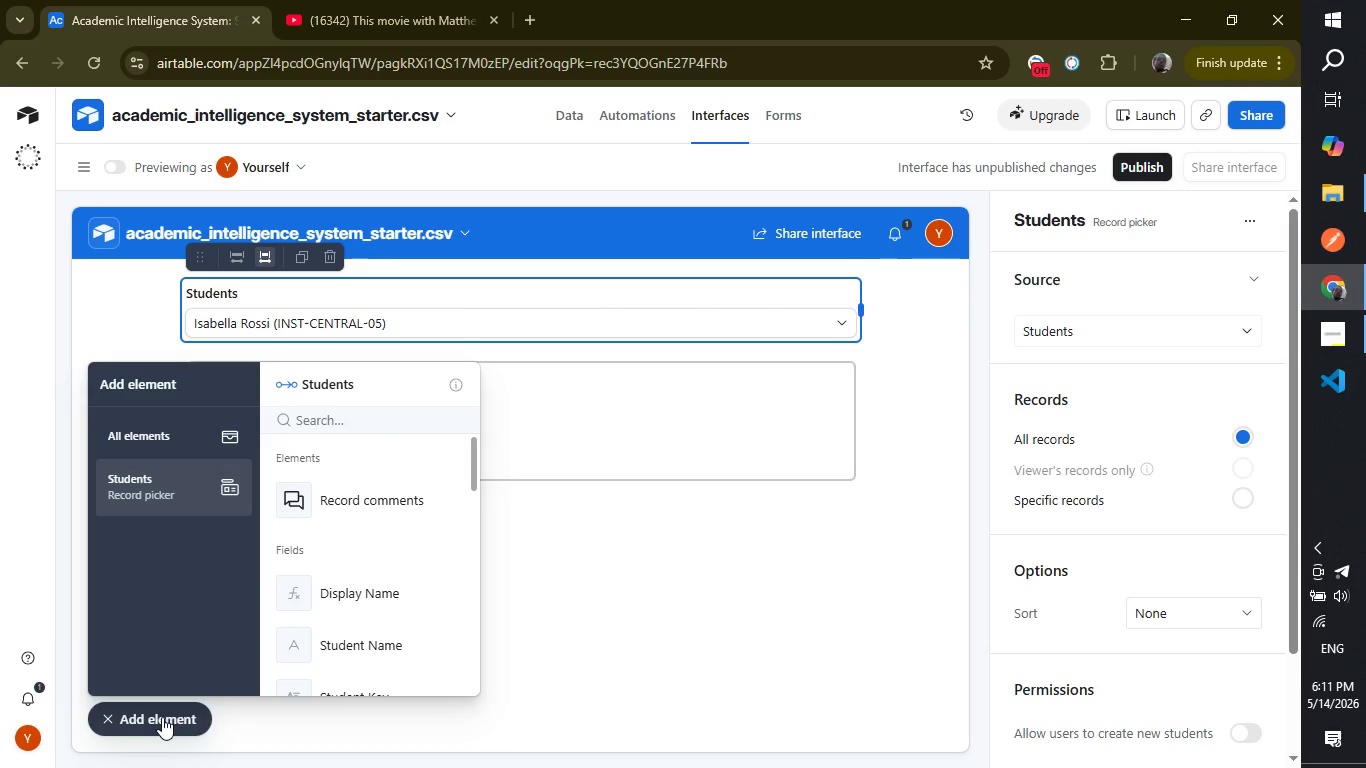 
left_click_drag(start_coordinate=[472, 453], to_coordinate=[485, 661])
 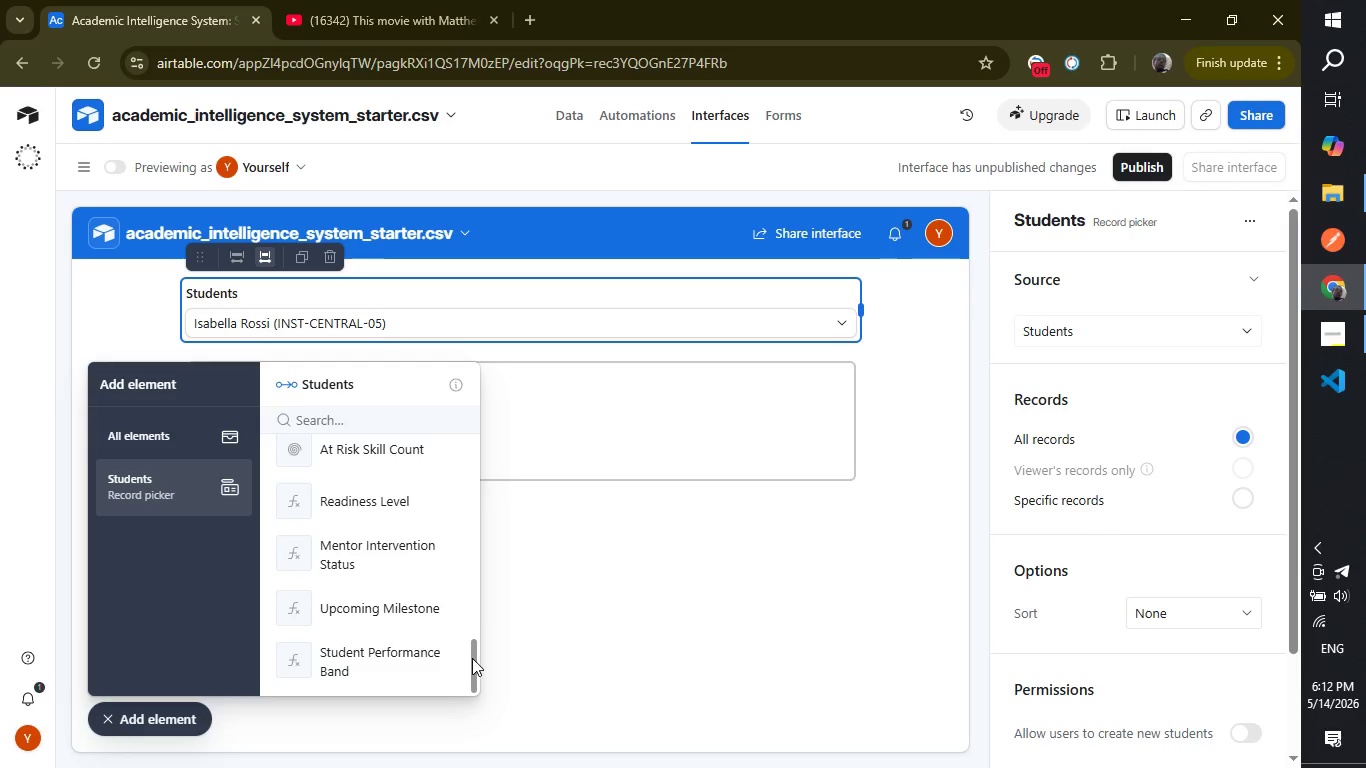 
left_click_drag(start_coordinate=[472, 658], to_coordinate=[472, 671])
 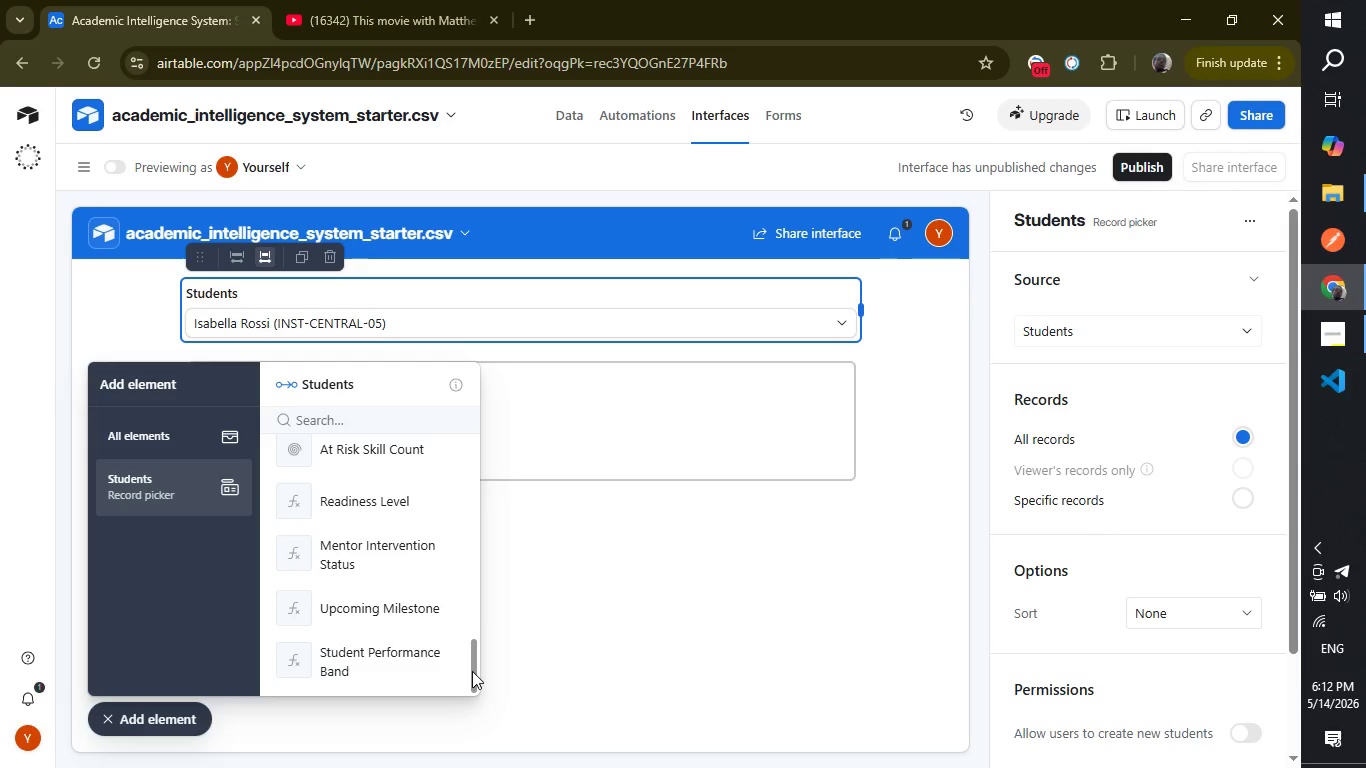 
left_click_drag(start_coordinate=[472, 671], to_coordinate=[471, 624])
 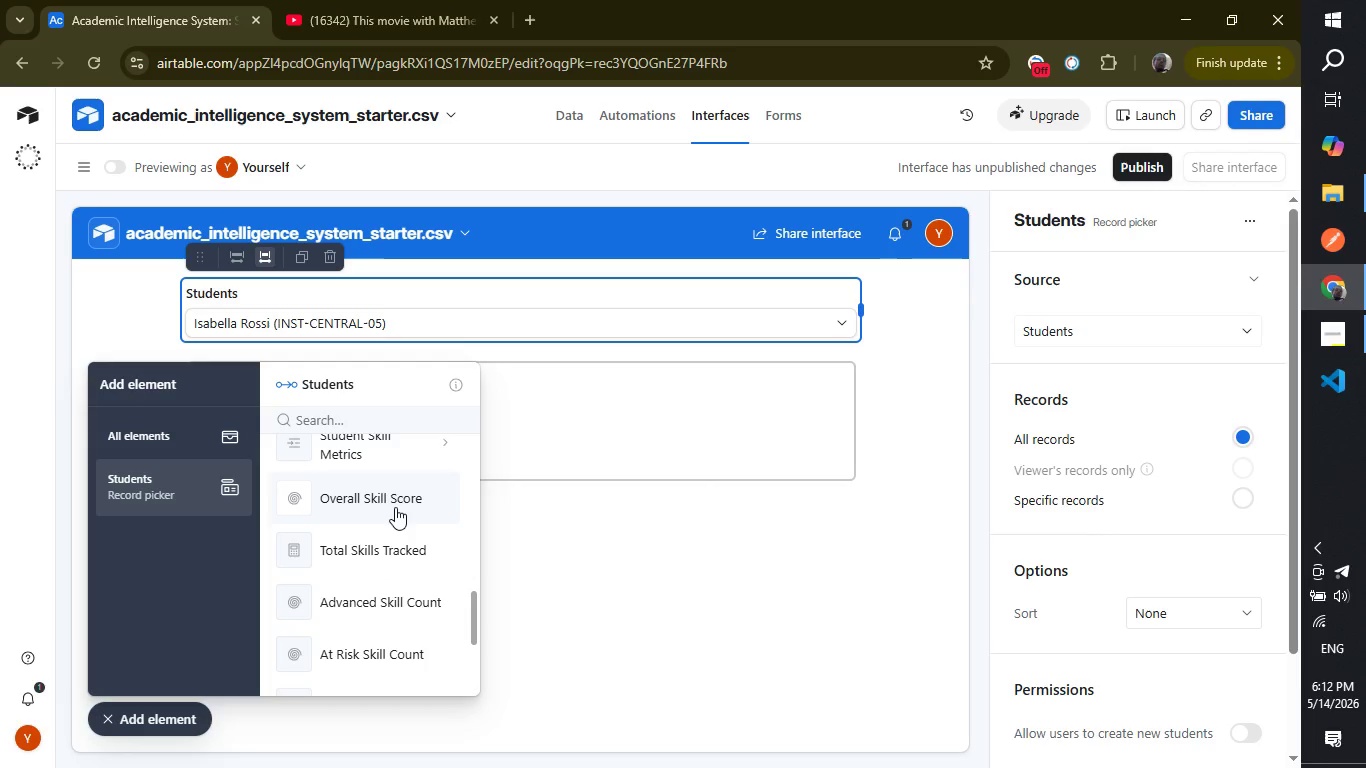 
left_click([395, 507])
 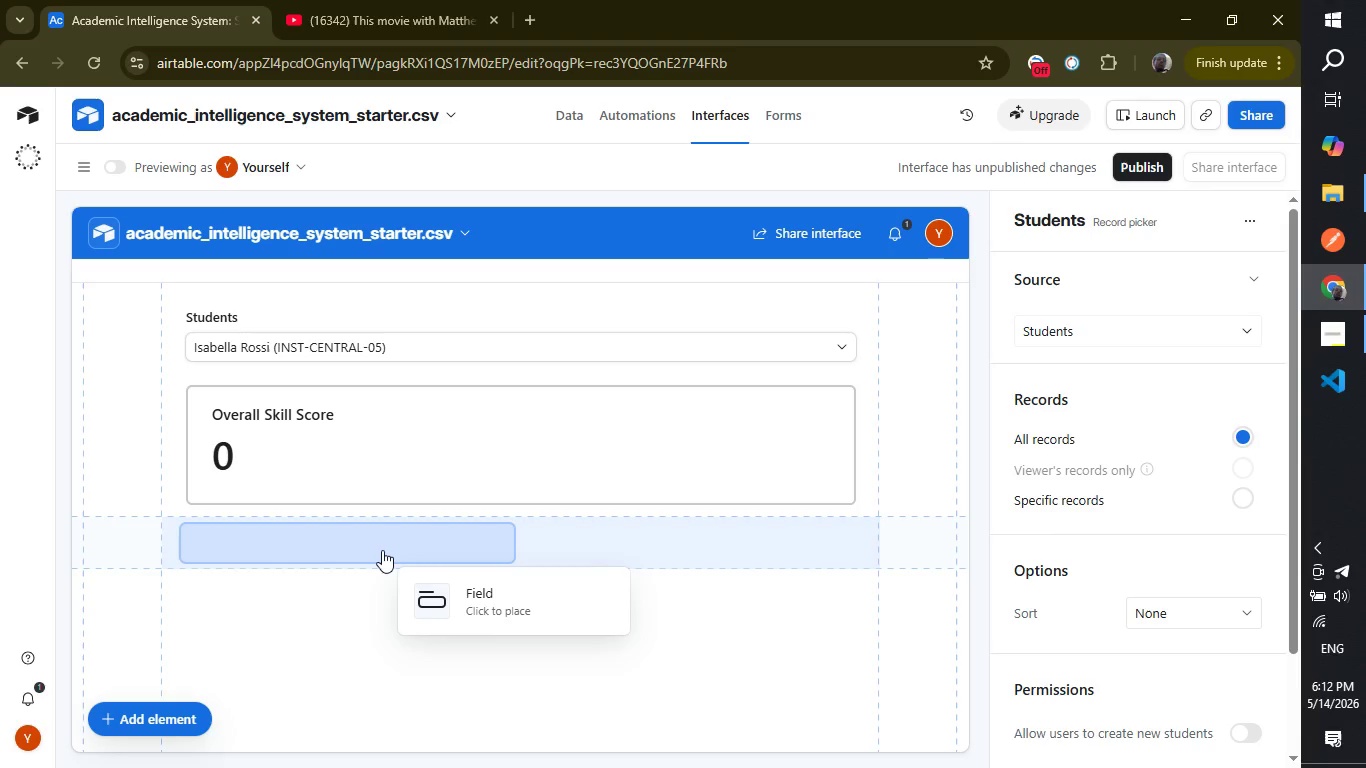 
left_click([382, 533])
 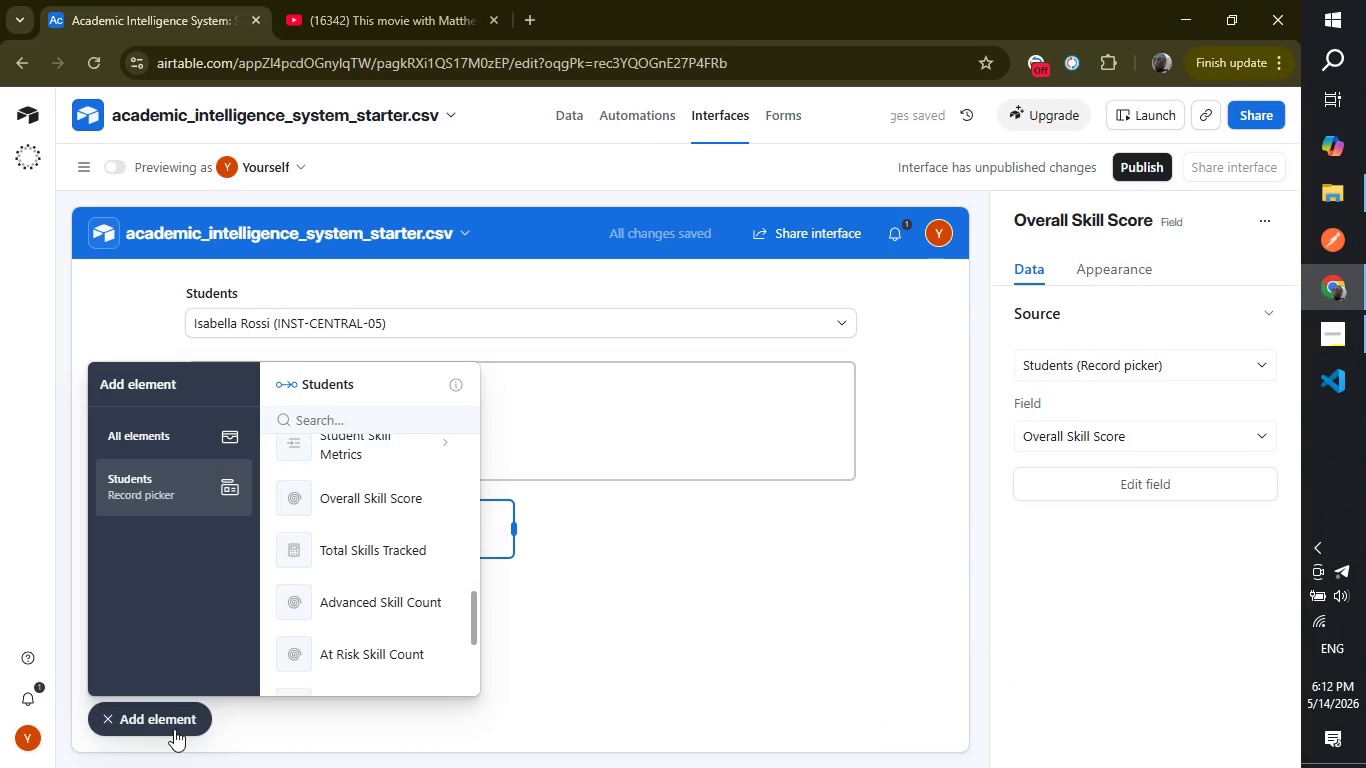 
left_click([175, 729])
 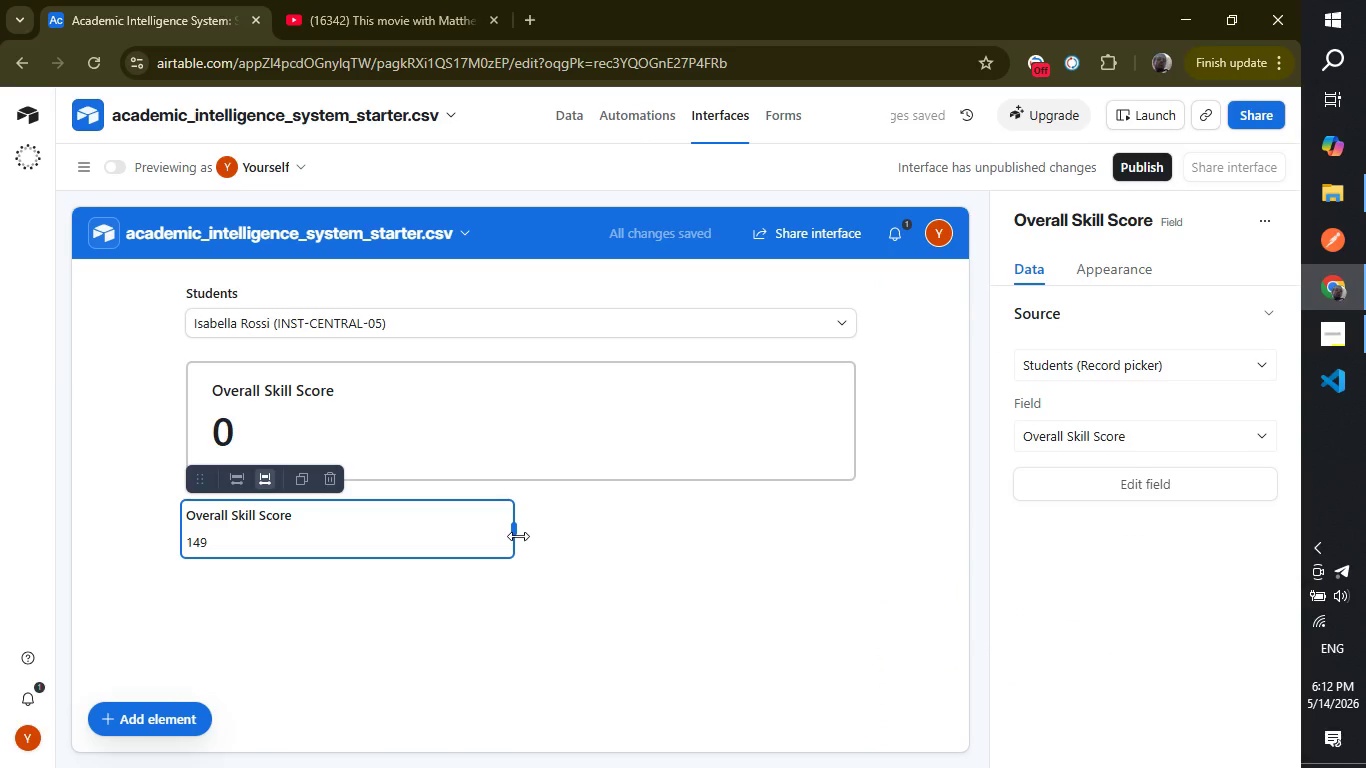 
left_click_drag(start_coordinate=[516, 533], to_coordinate=[866, 530])
 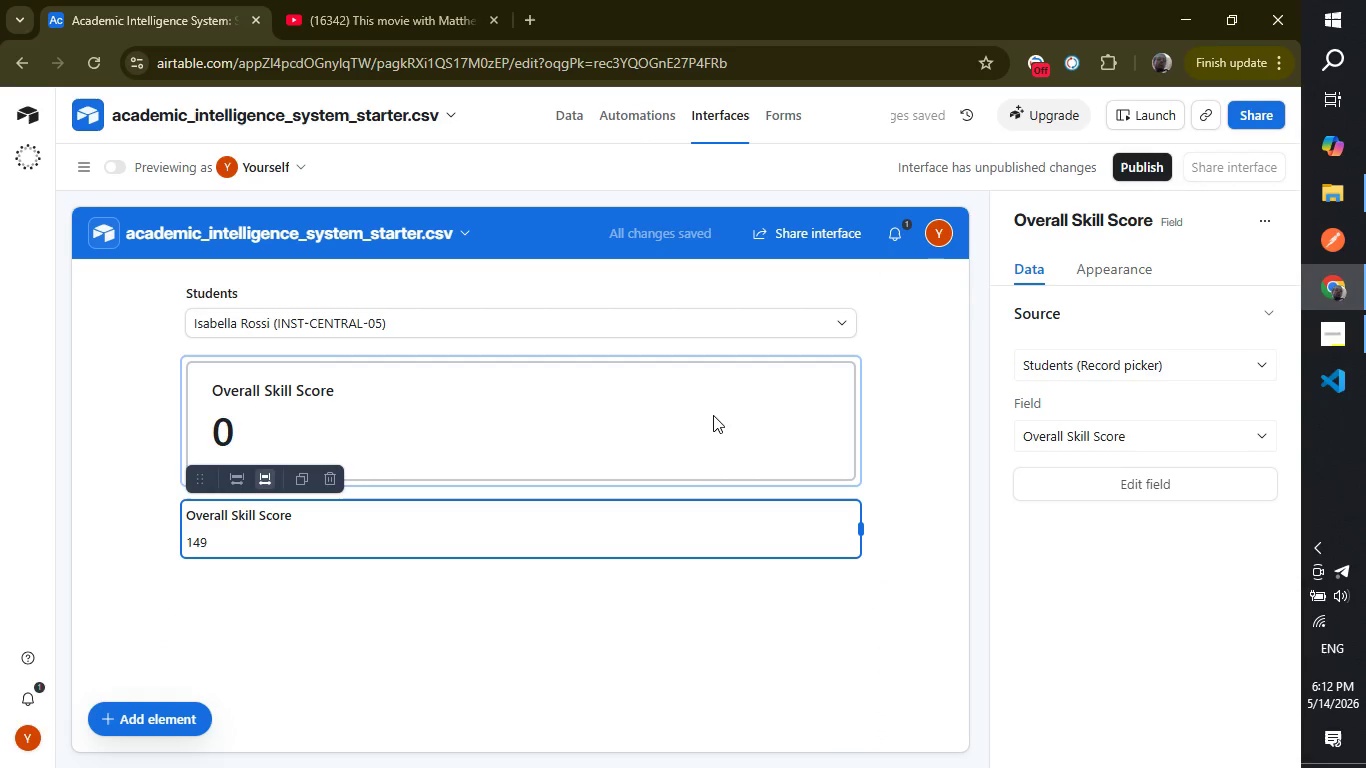 
left_click([716, 410])
 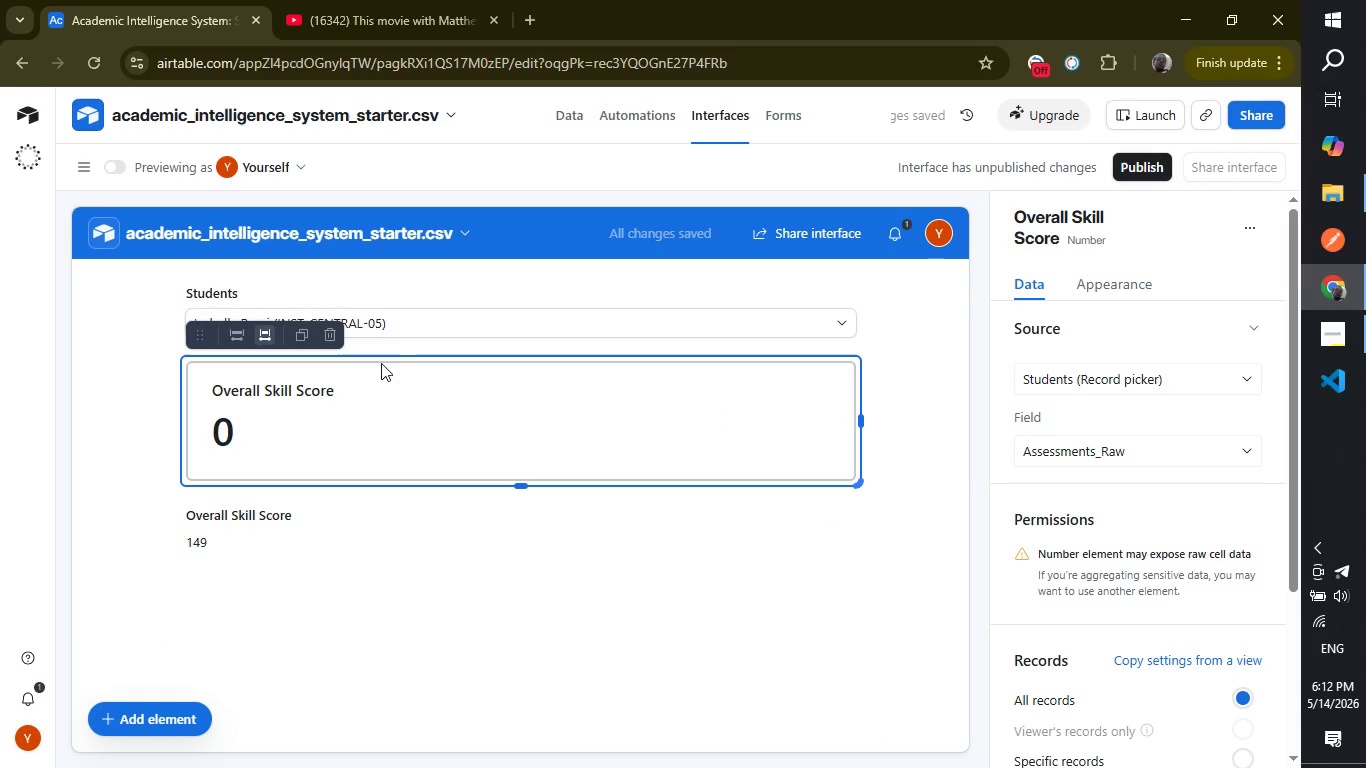 
wait(5.09)
 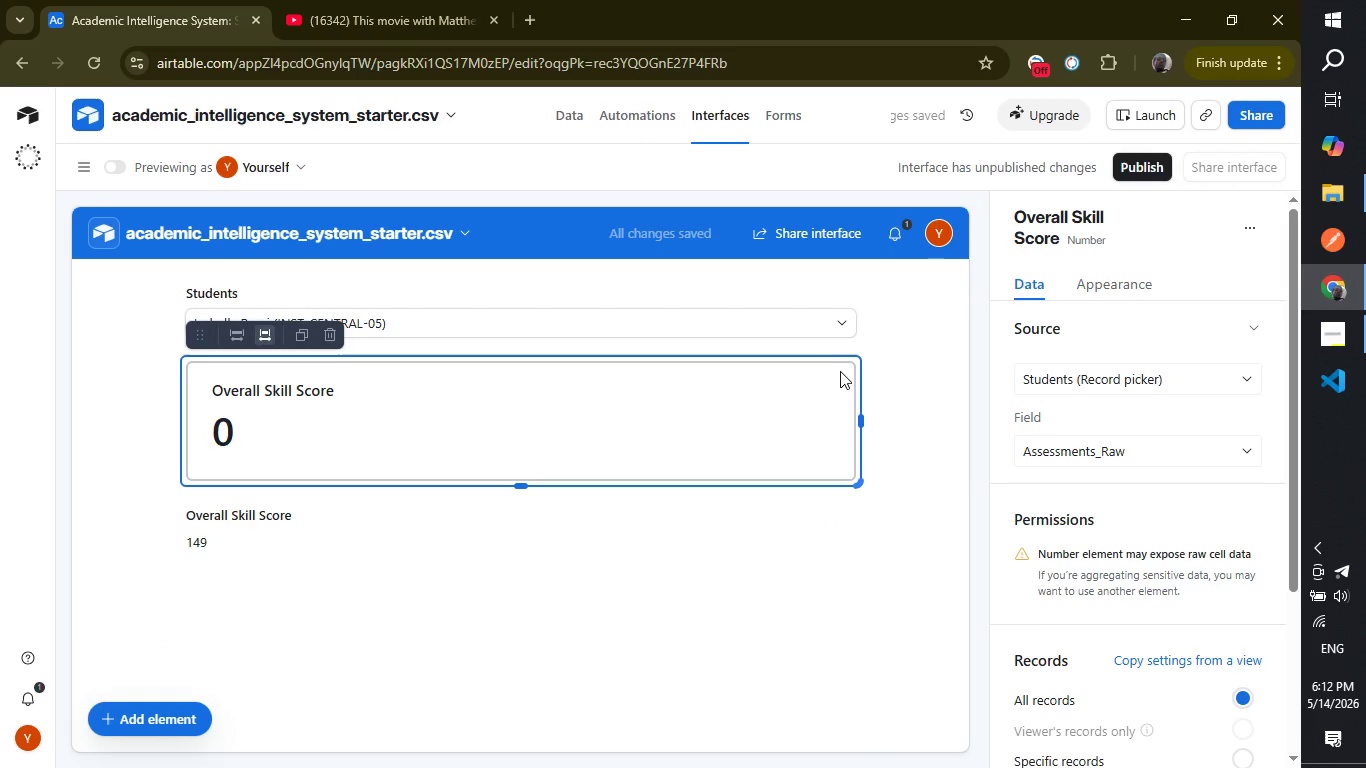 
left_click([320, 338])
 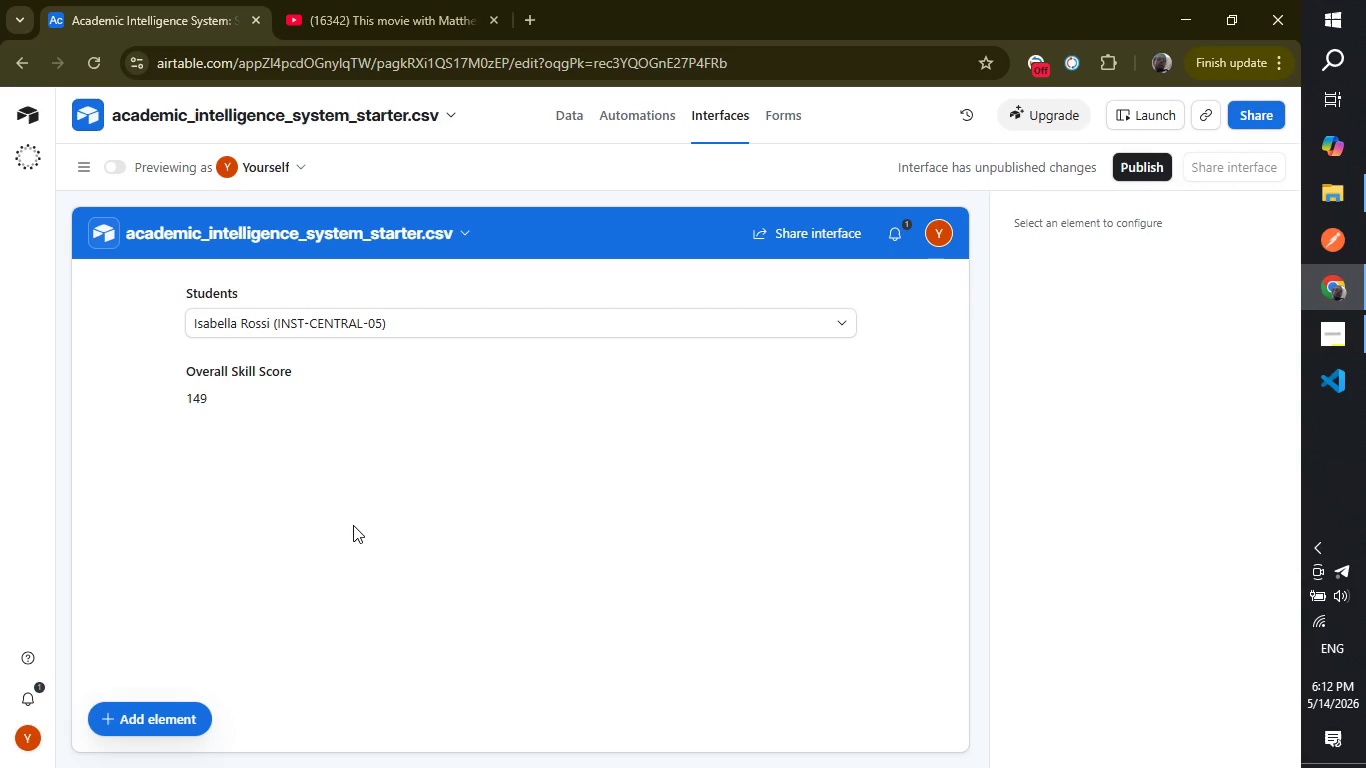 
wait(11.73)
 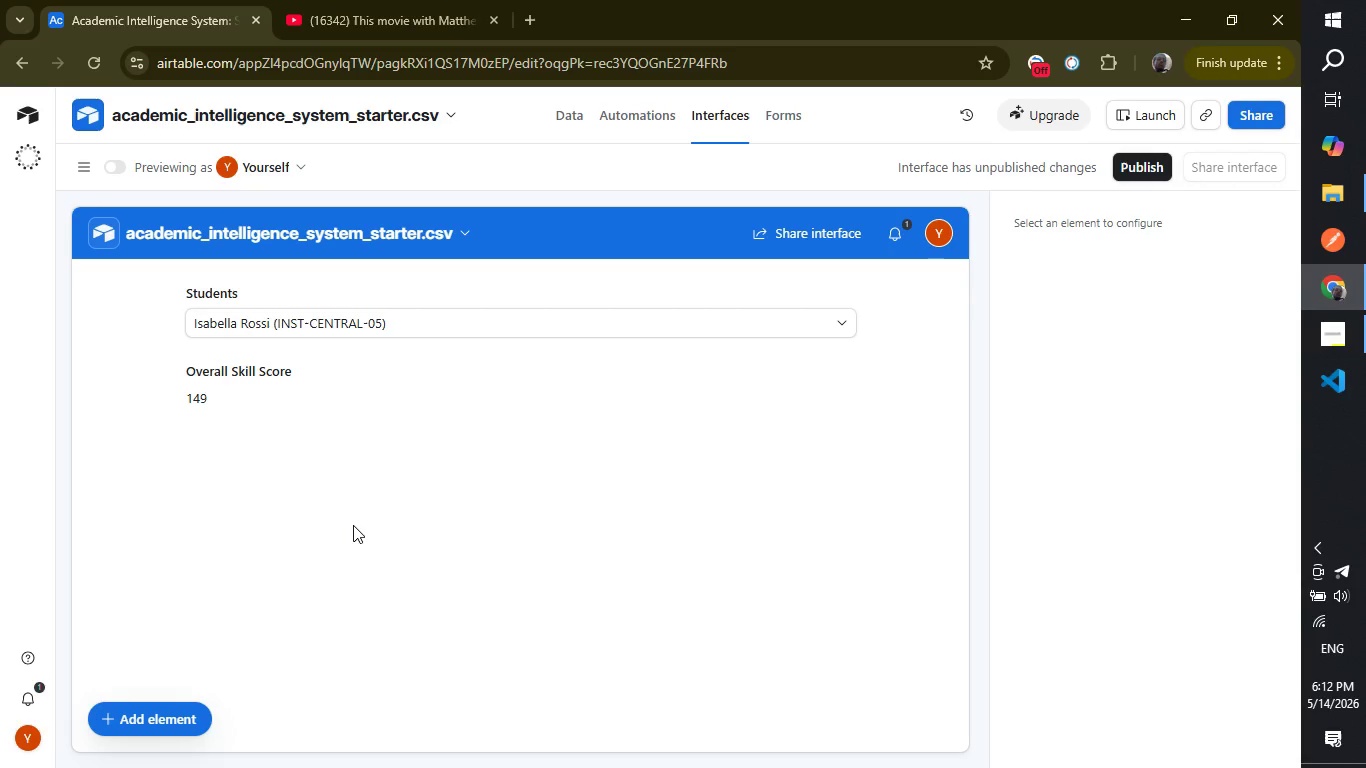 
left_click([281, 389])
 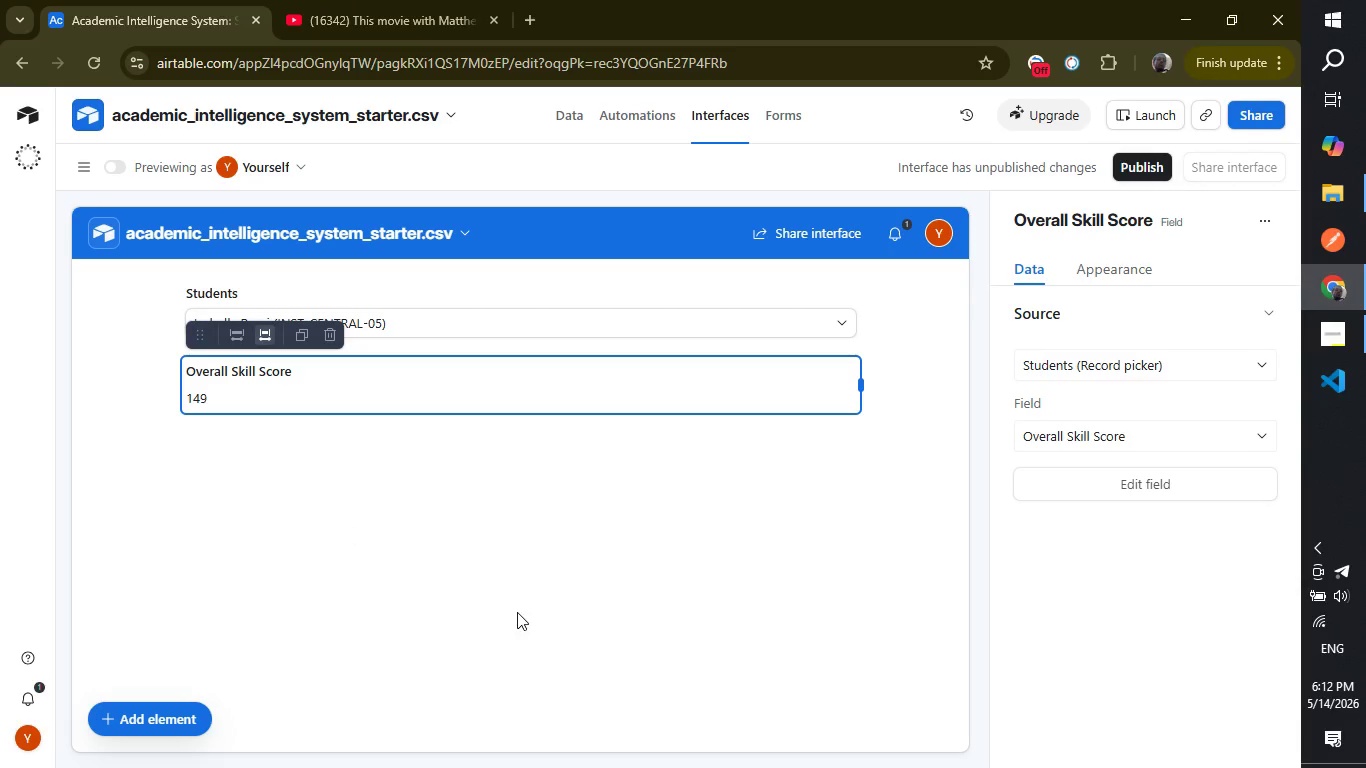 
left_click([517, 612])
 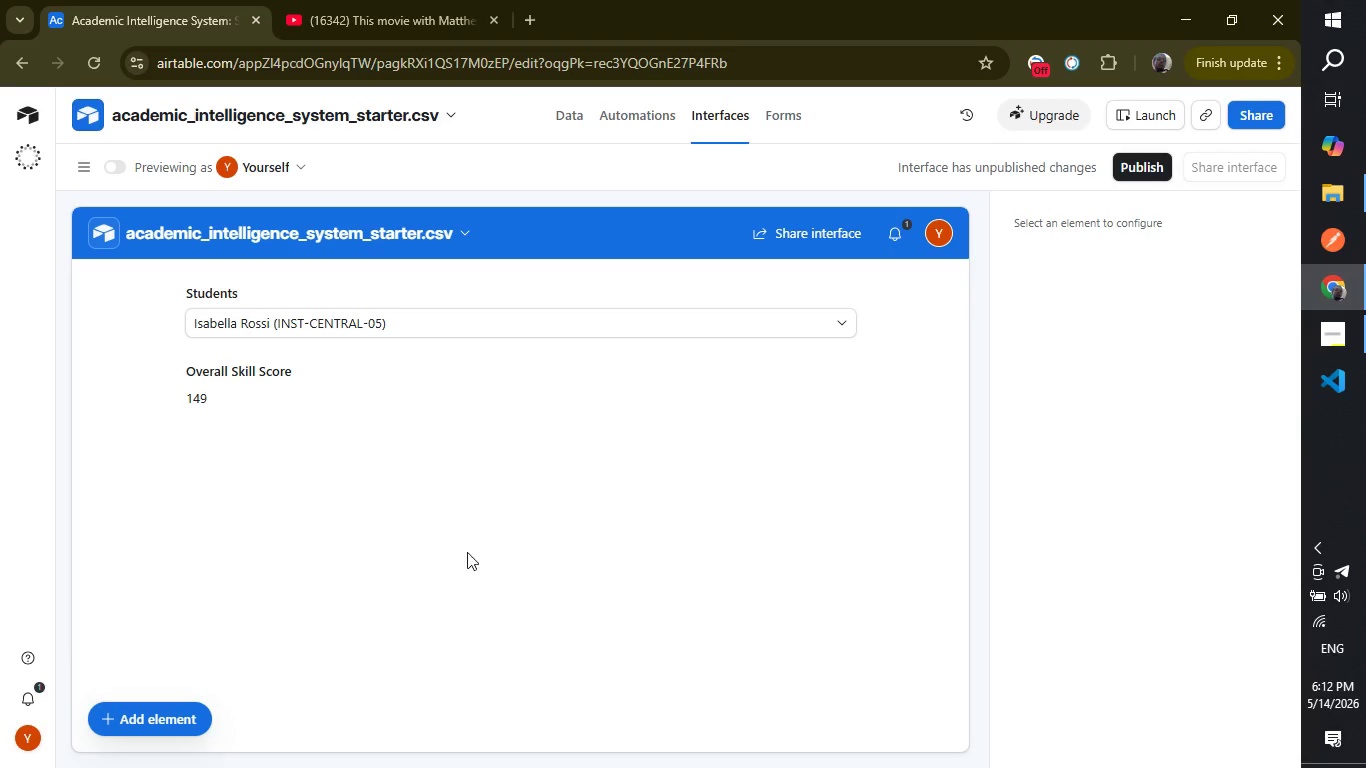 
left_click([415, 414])
 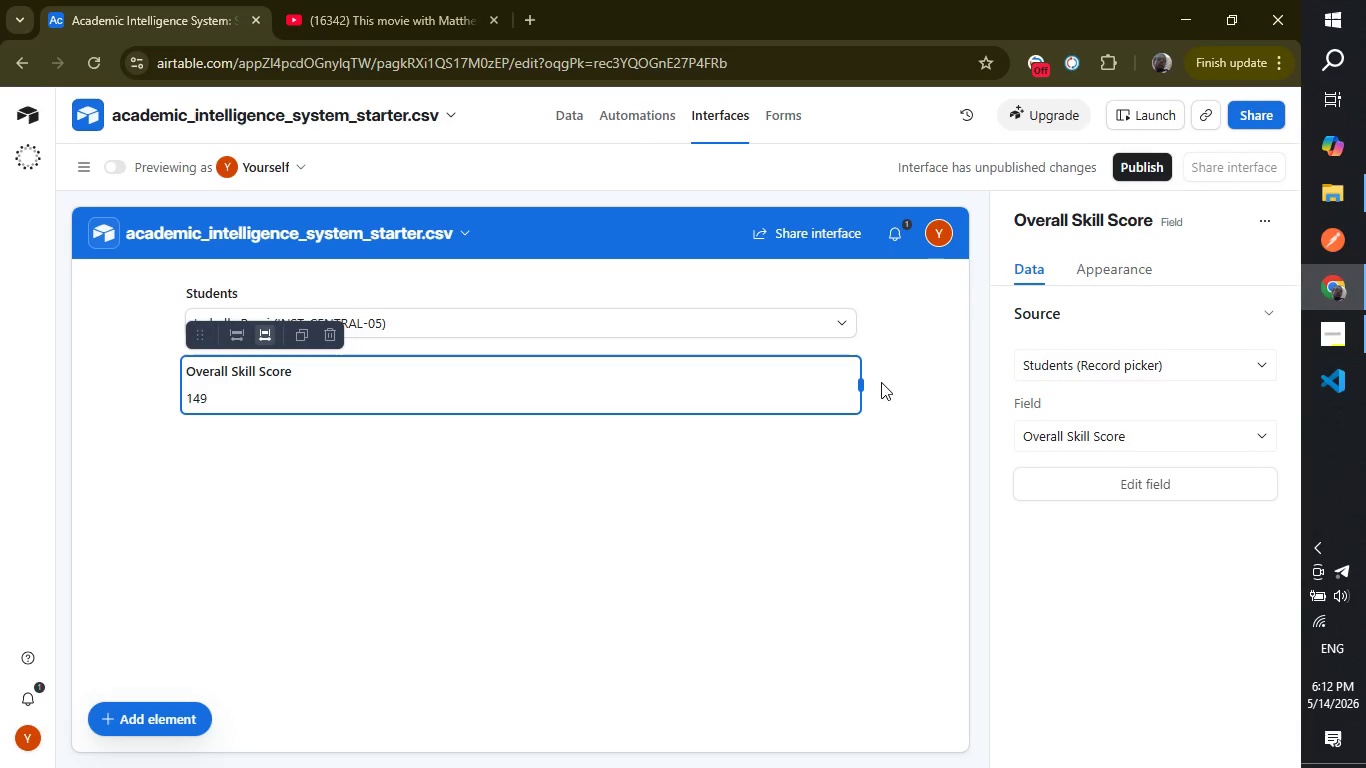 
left_click_drag(start_coordinate=[861, 385], to_coordinate=[310, 385])
 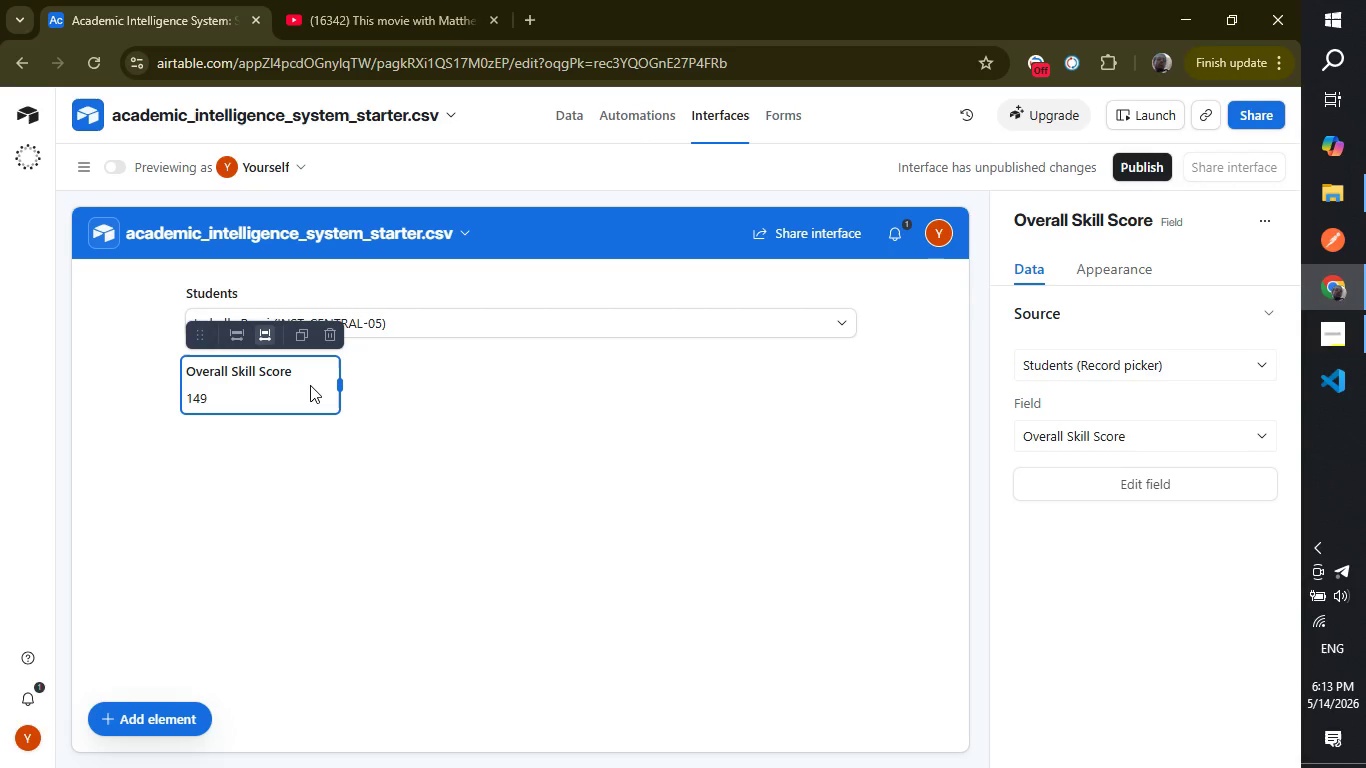 
wait(70.31)
 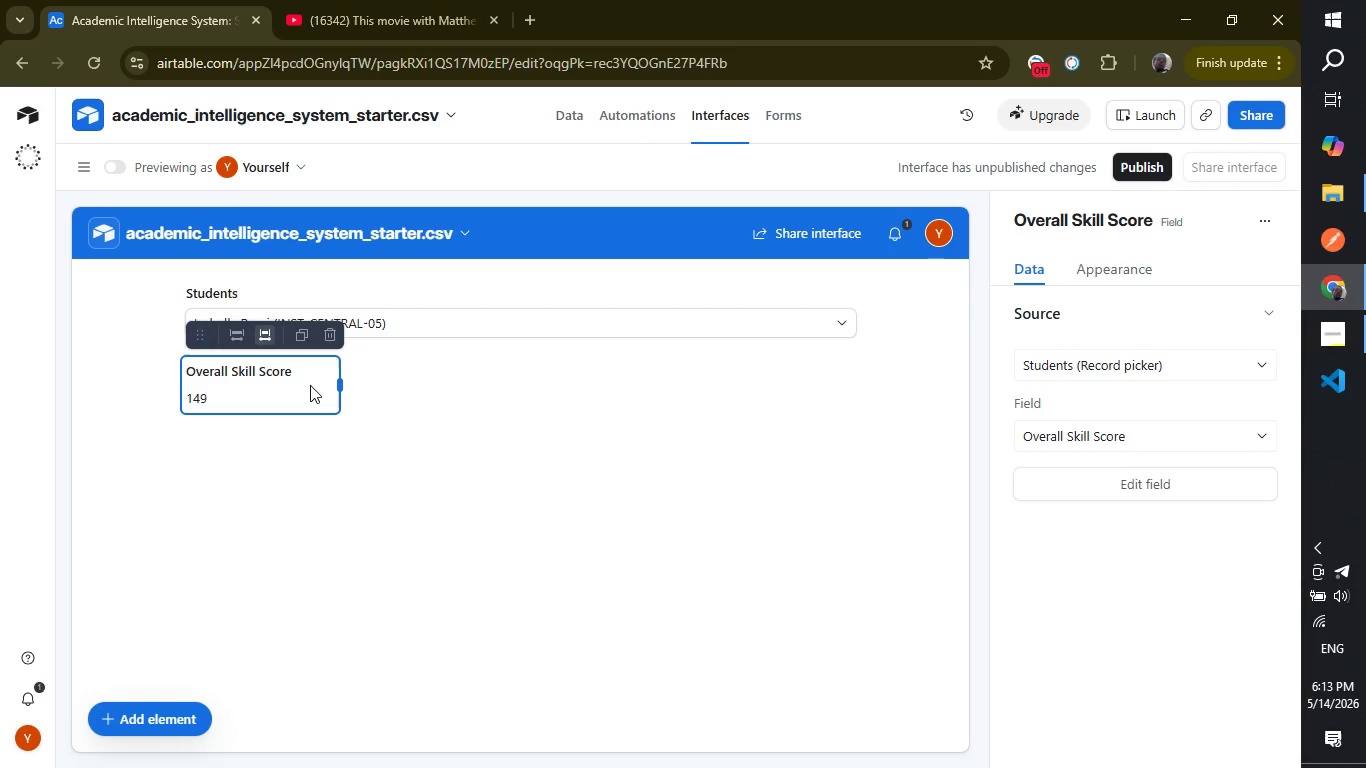 
left_click([539, 397])
 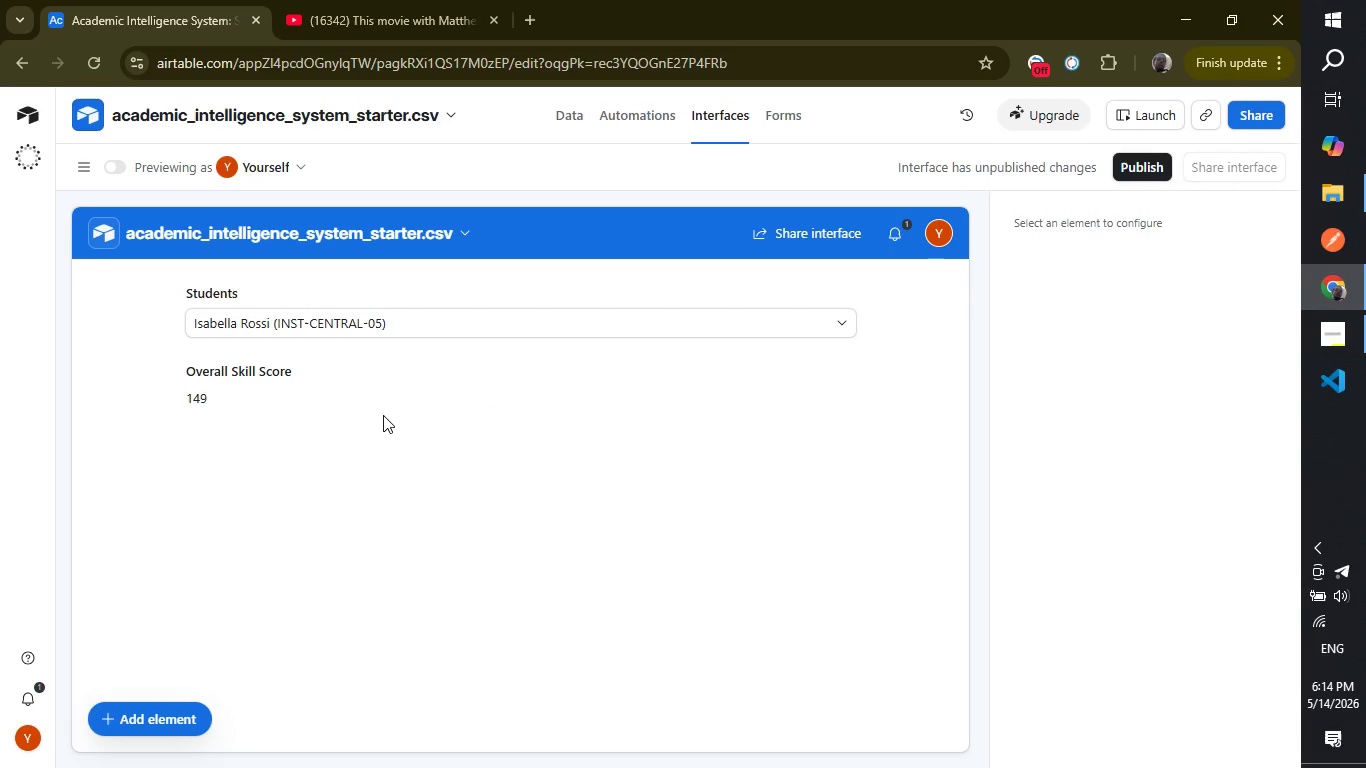 
wait(17.39)
 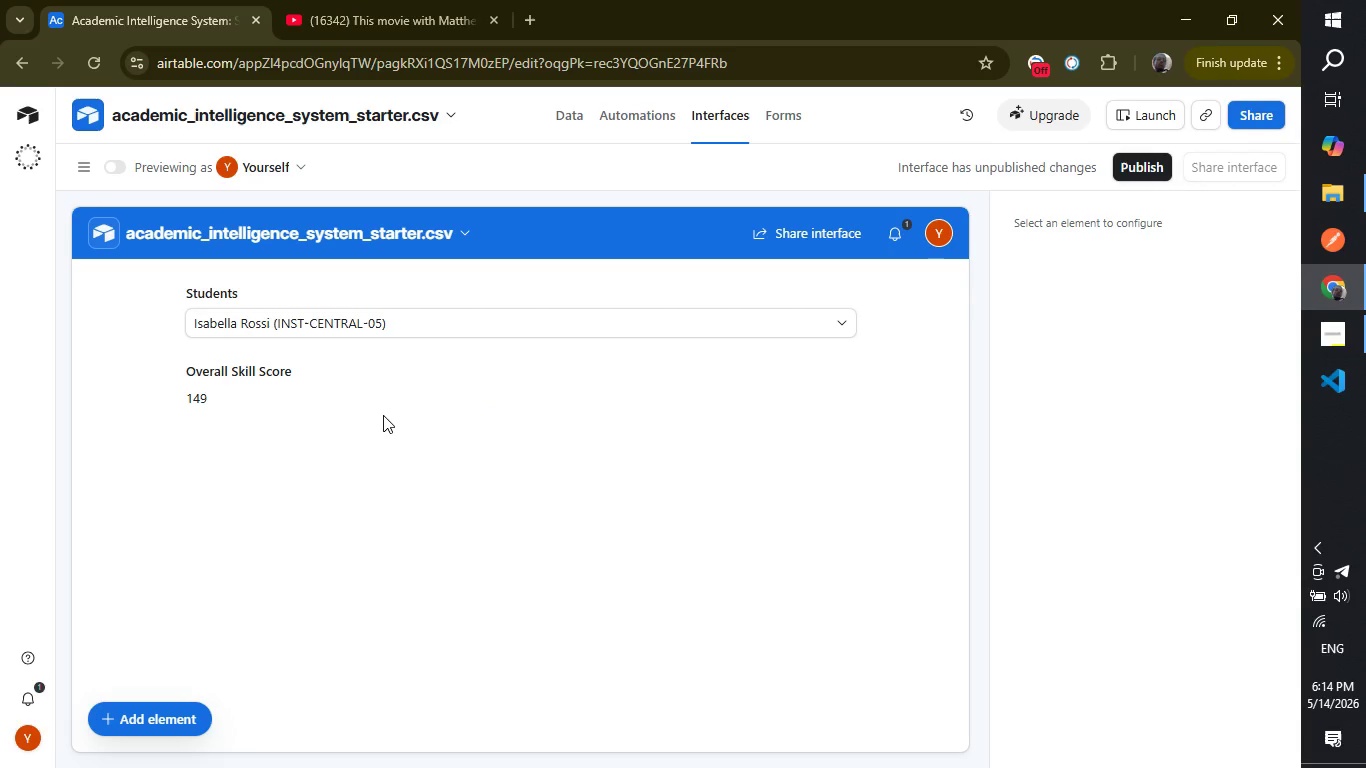 
left_click([374, 451])
 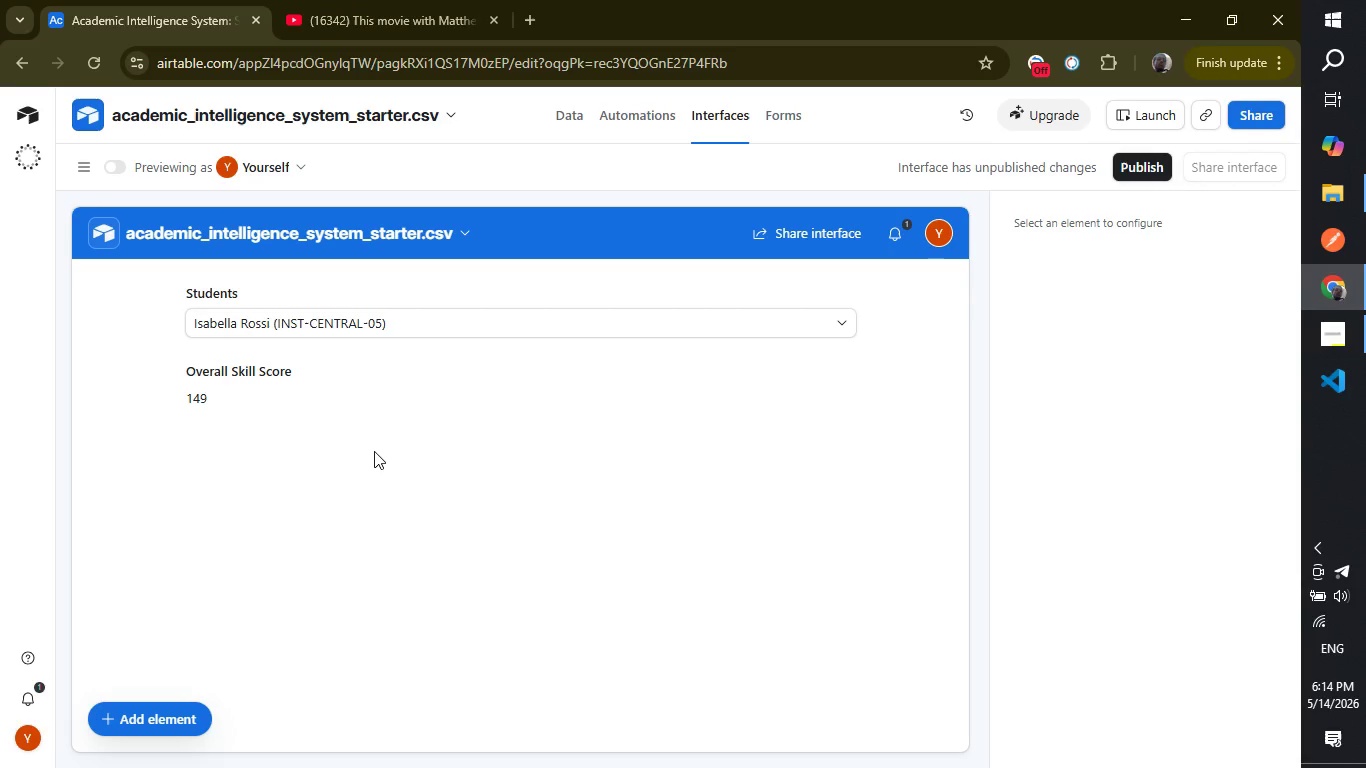 
left_click([363, 458])
 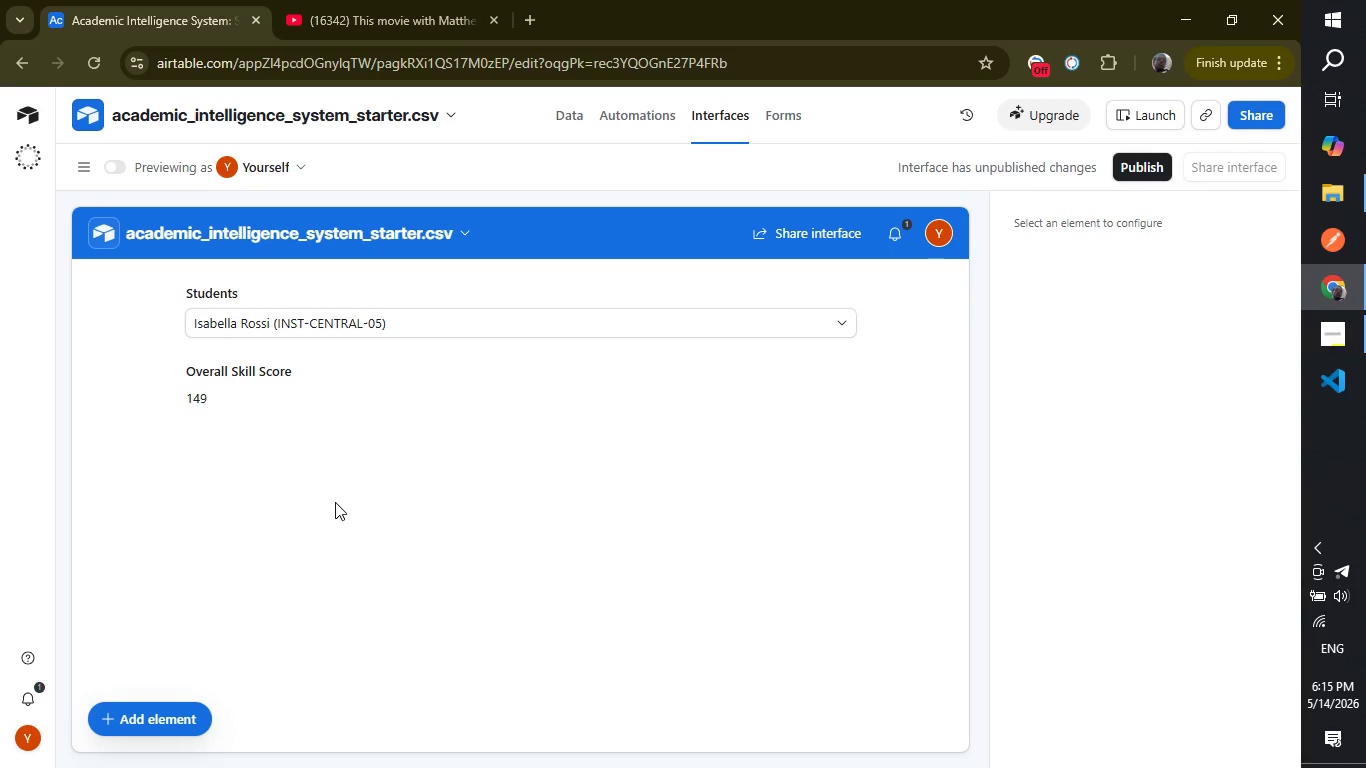 
wait(49.12)
 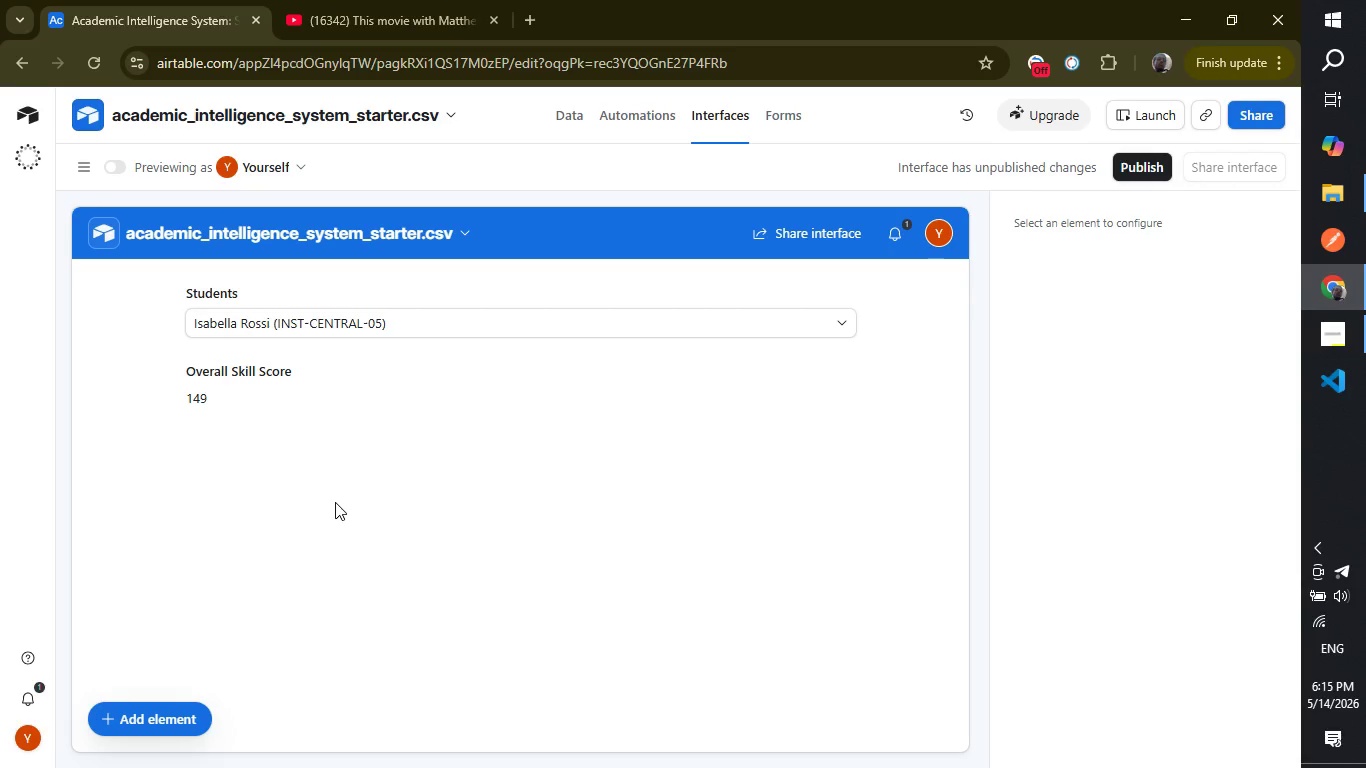 
left_click([130, 718])
 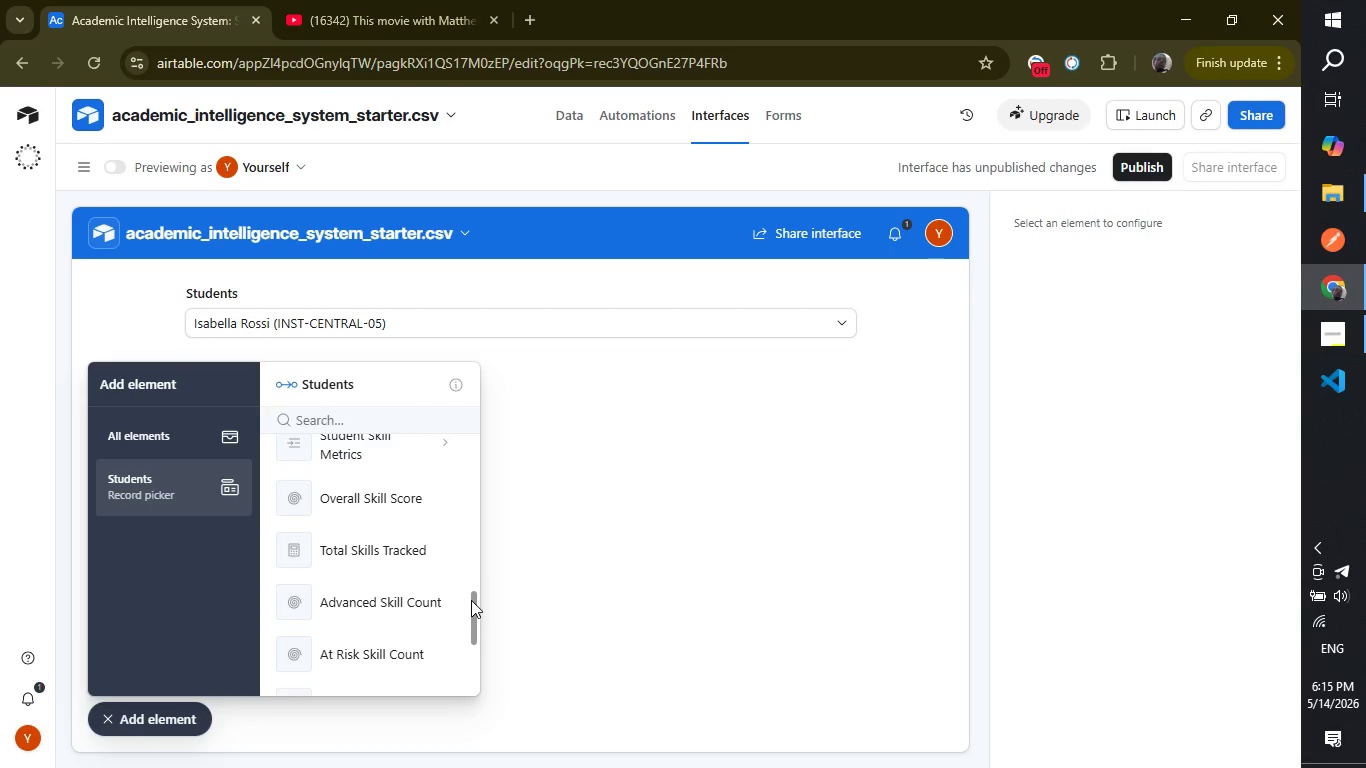 
left_click_drag(start_coordinate=[473, 600], to_coordinate=[473, 626])
 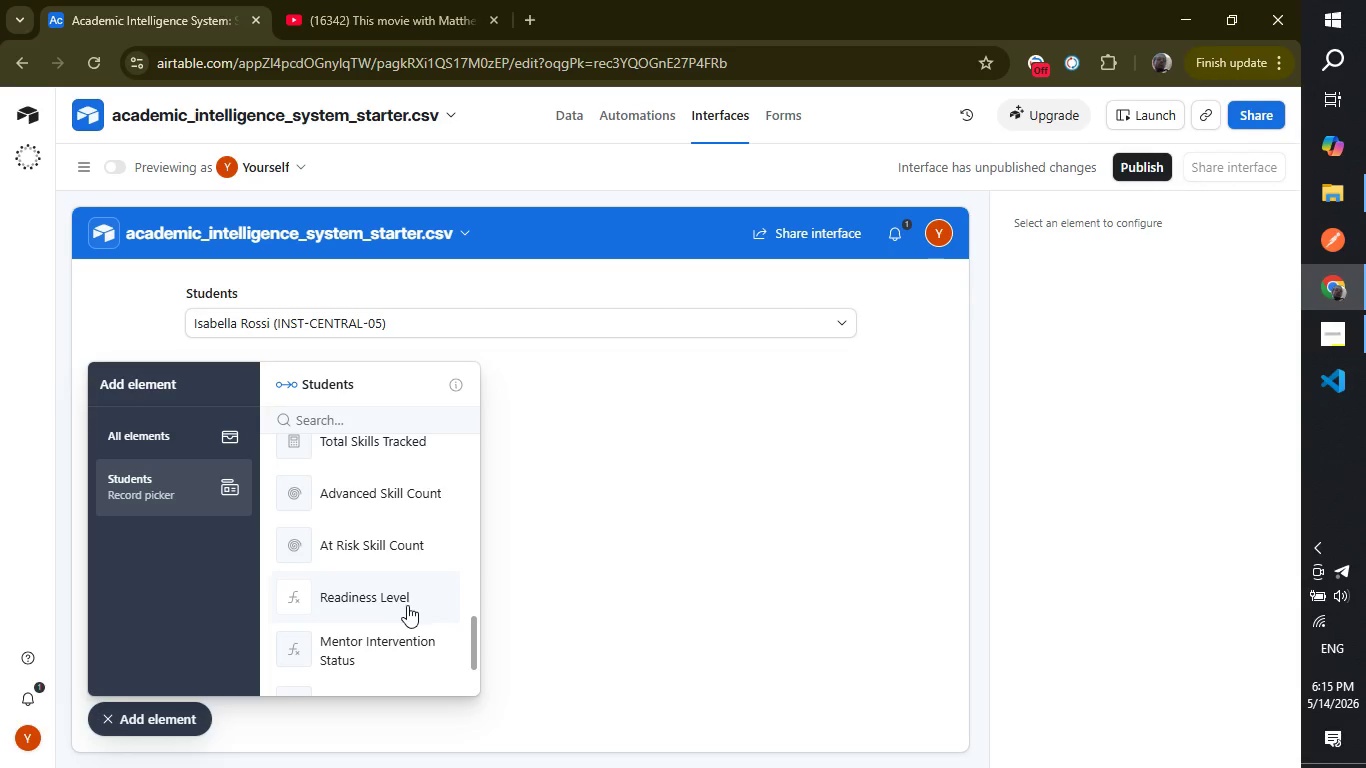 
left_click([407, 605])
 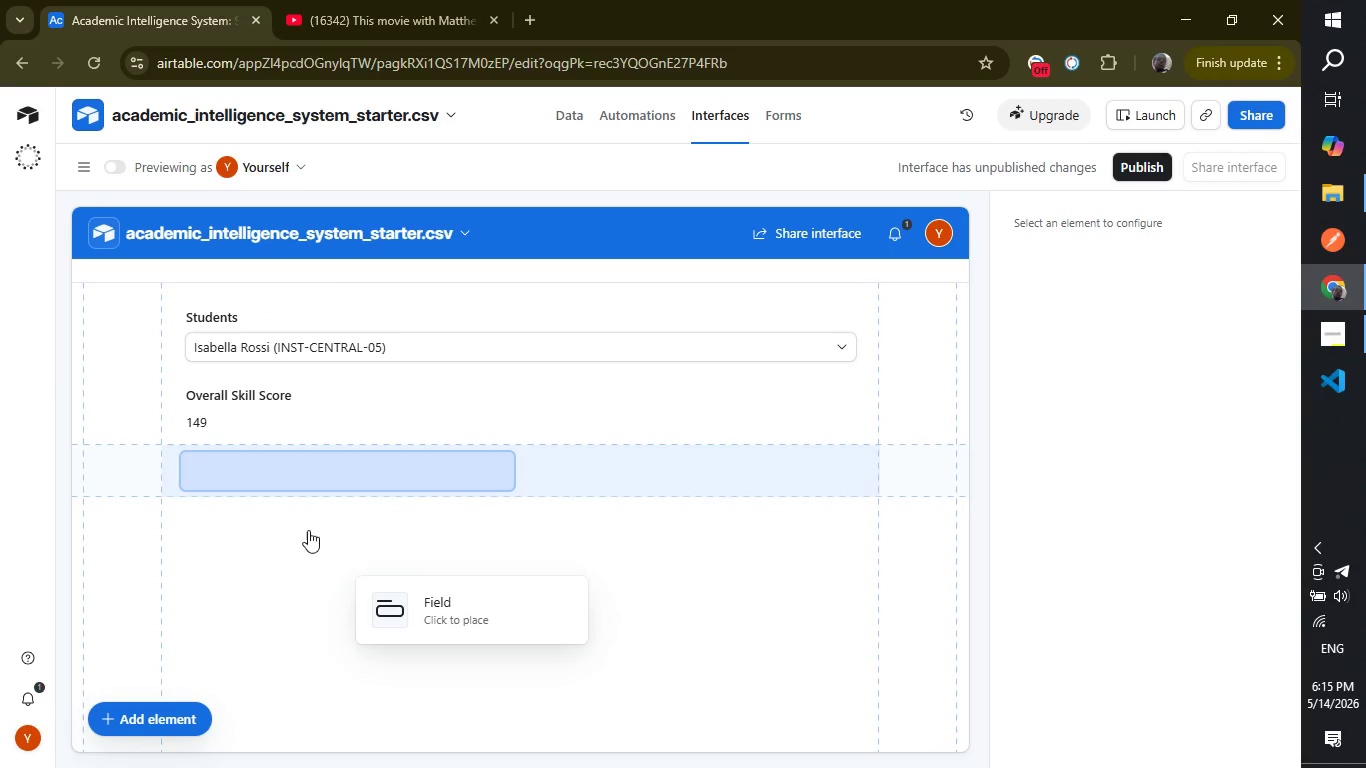 
left_click([300, 520])
 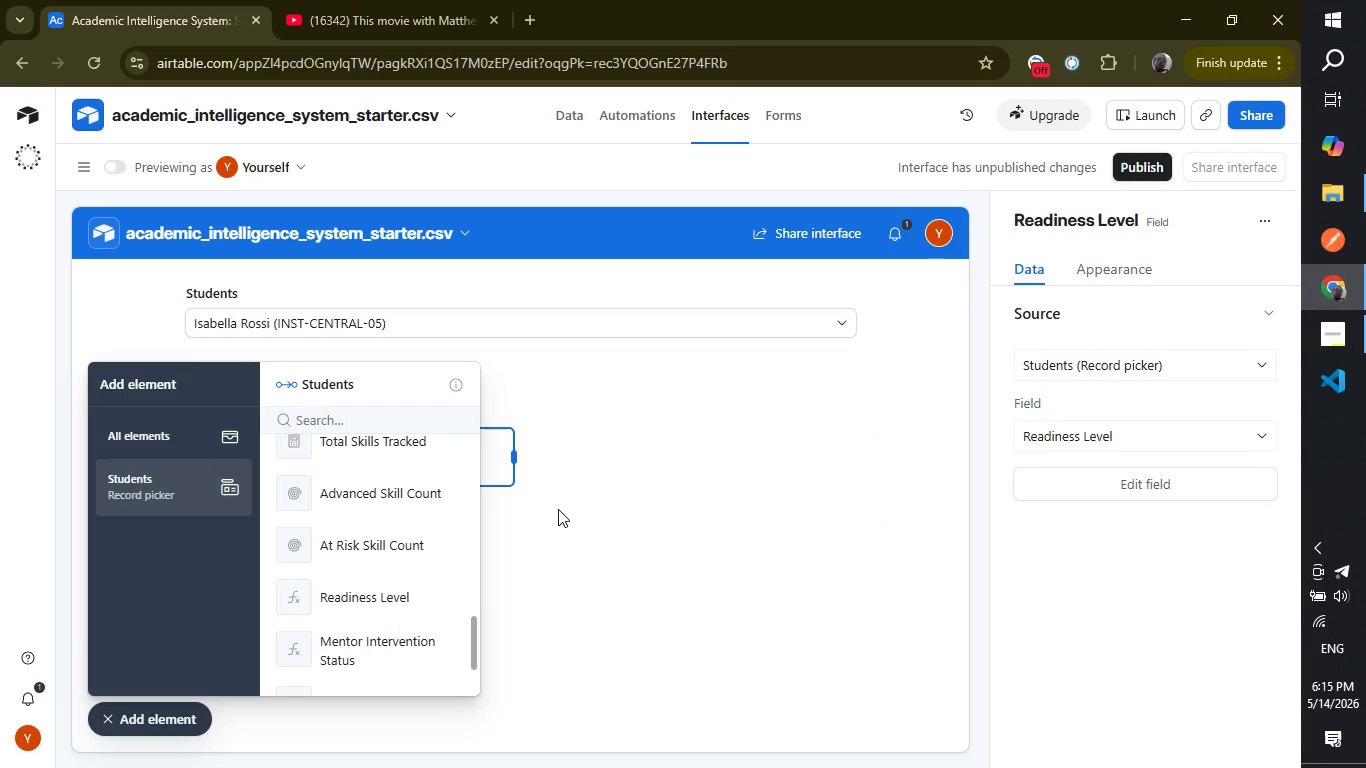 
wait(21.69)
 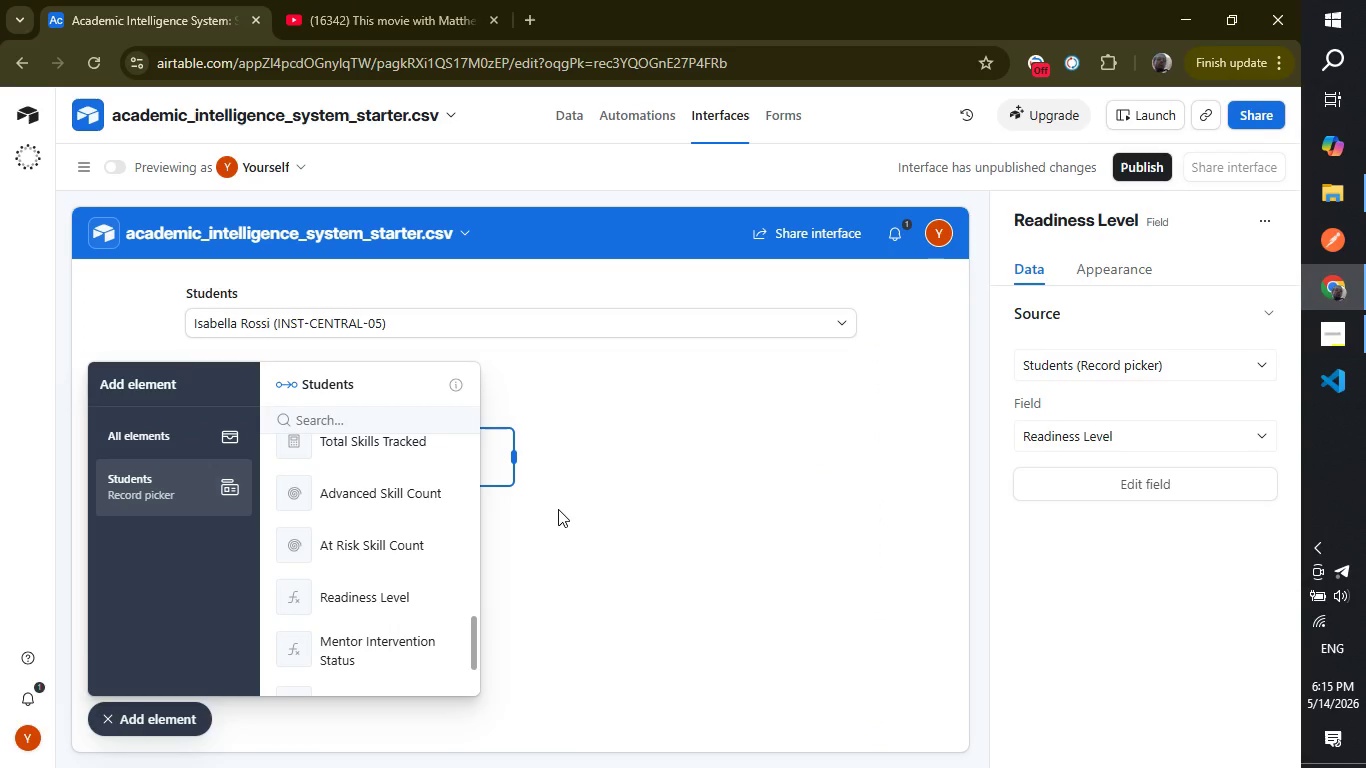 
left_click([381, 535])
 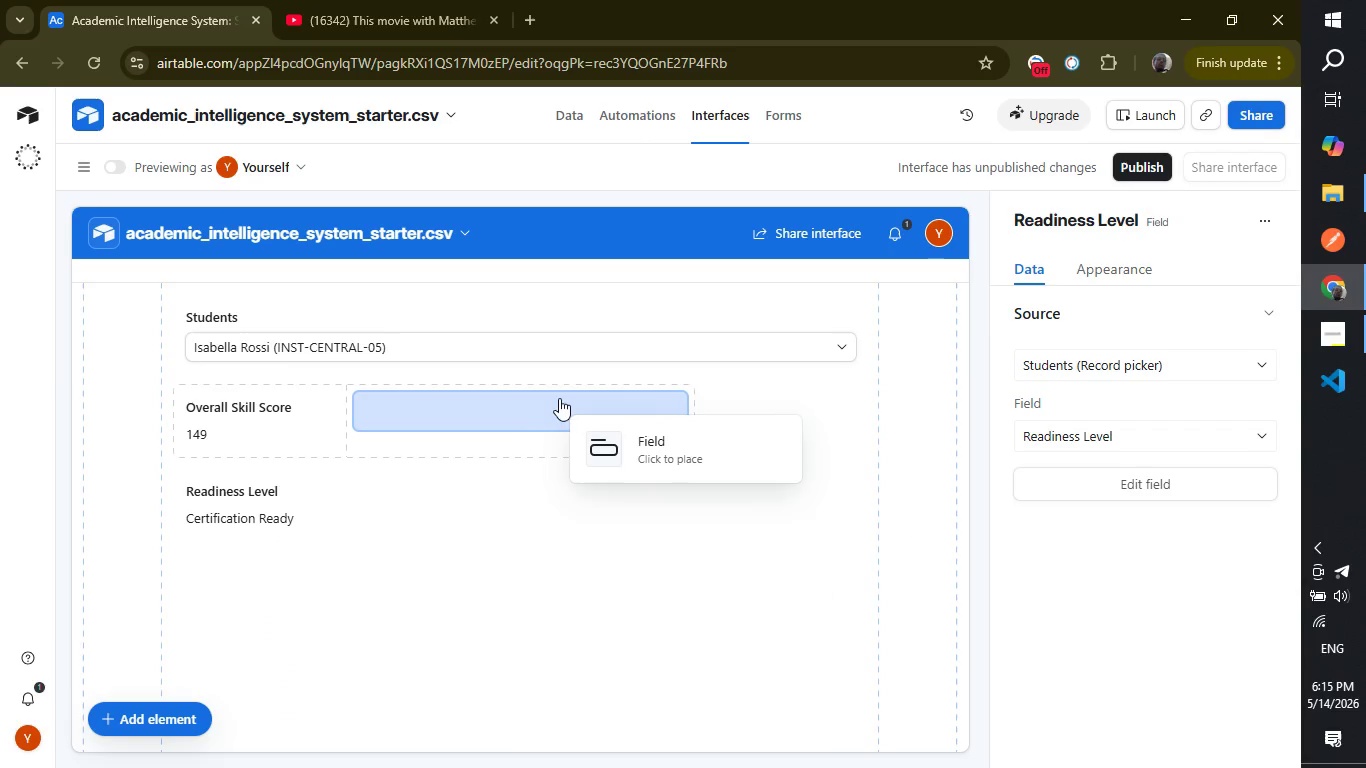 
left_click([572, 398])
 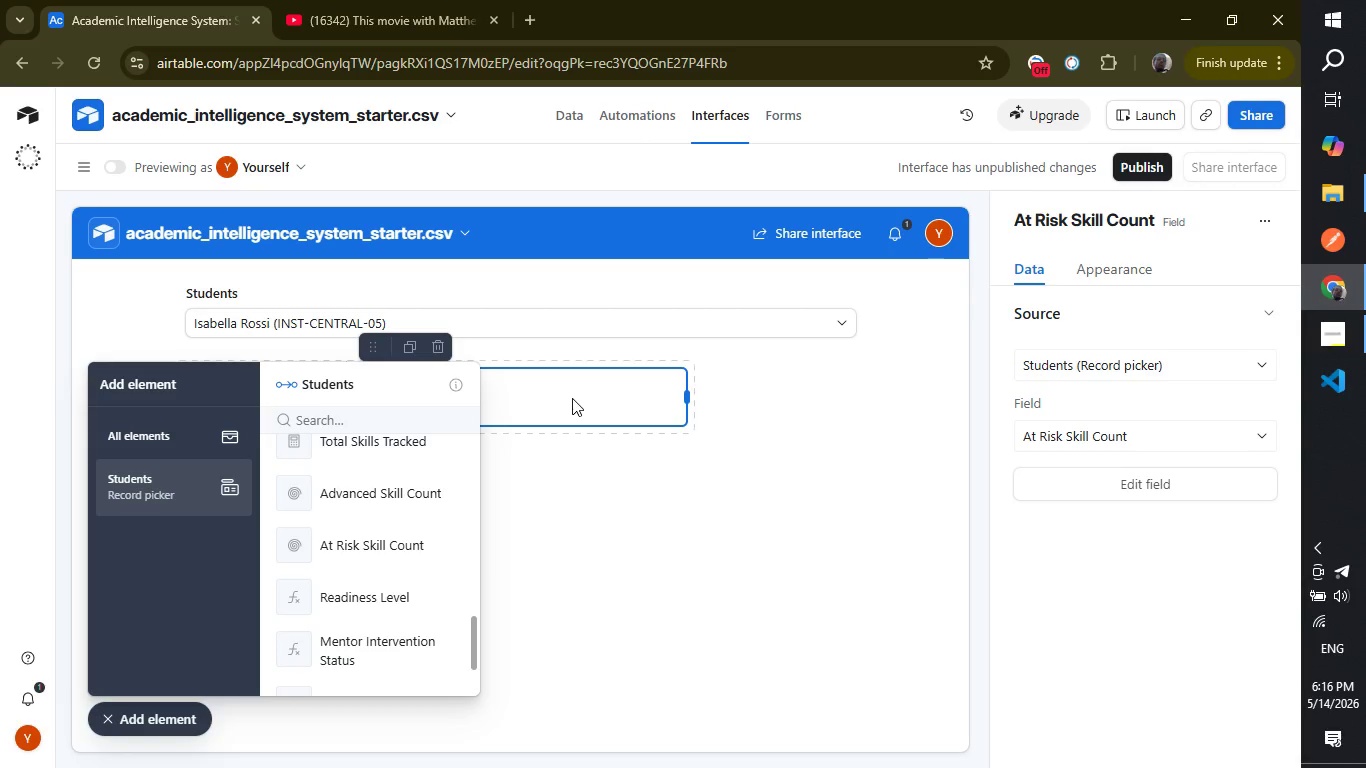 
wait(18.52)
 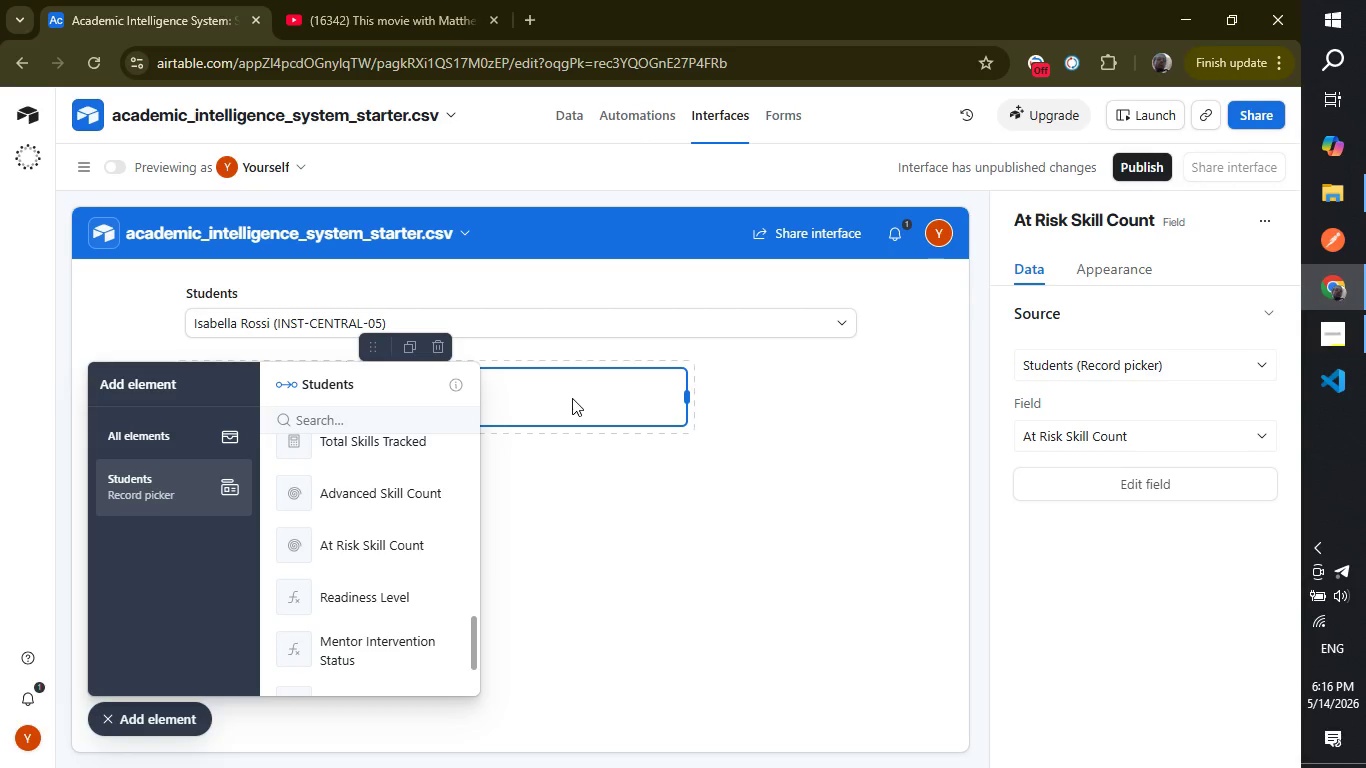 
left_click([392, 491])
 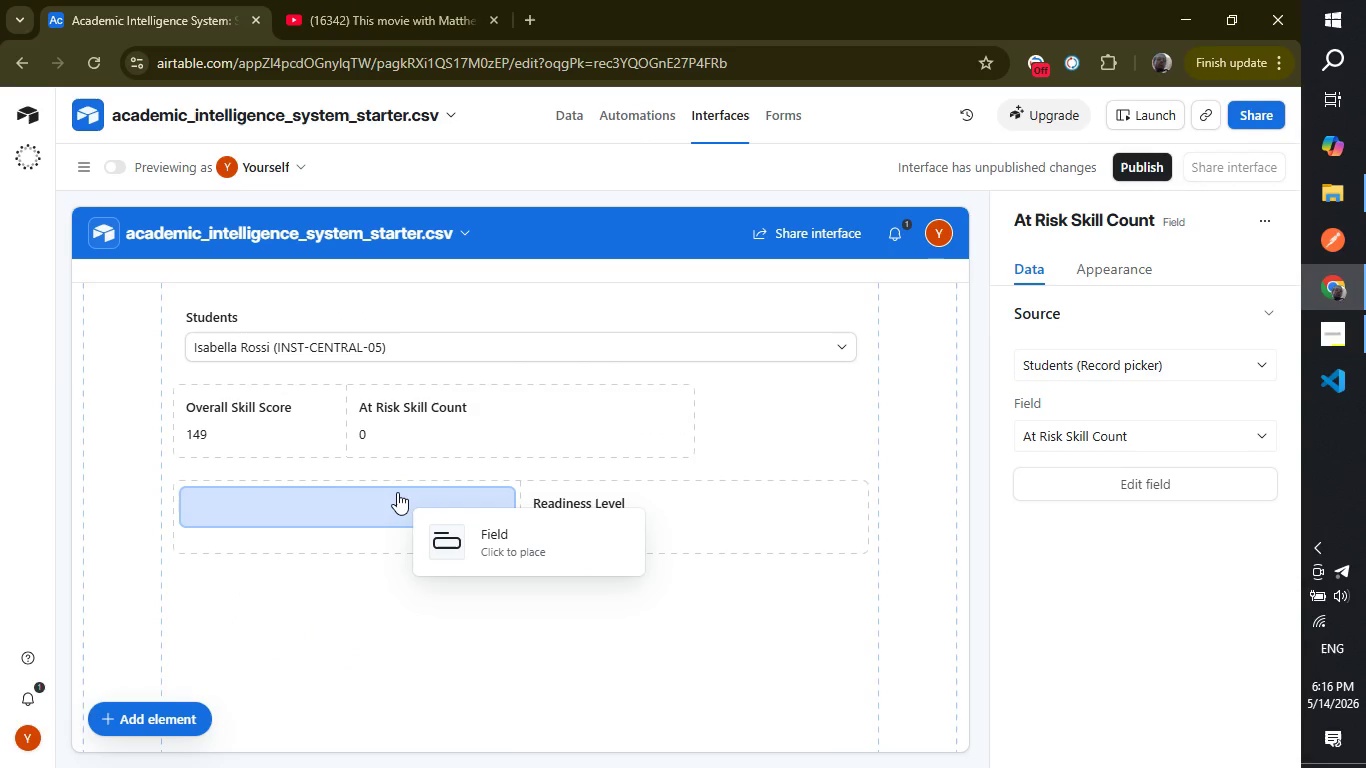 
left_click([395, 492])
 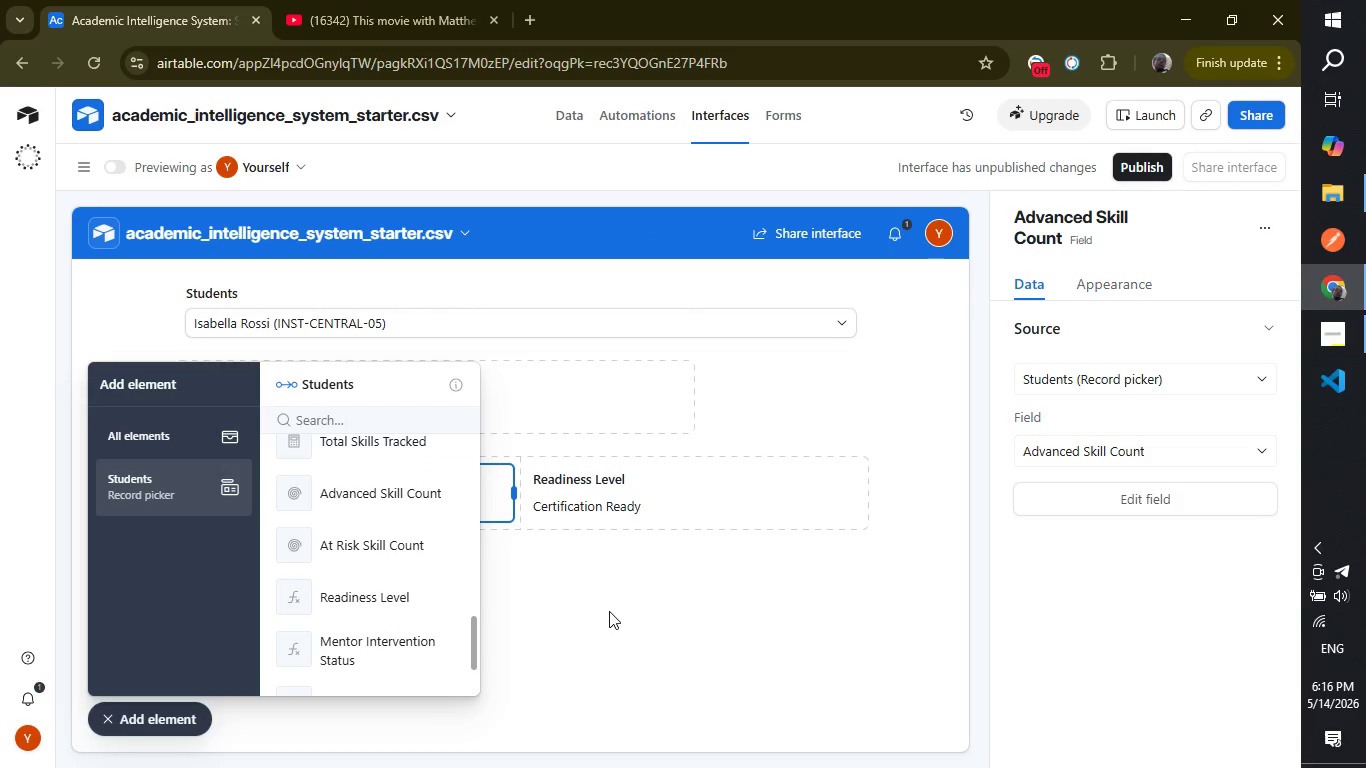 
wait(17.59)
 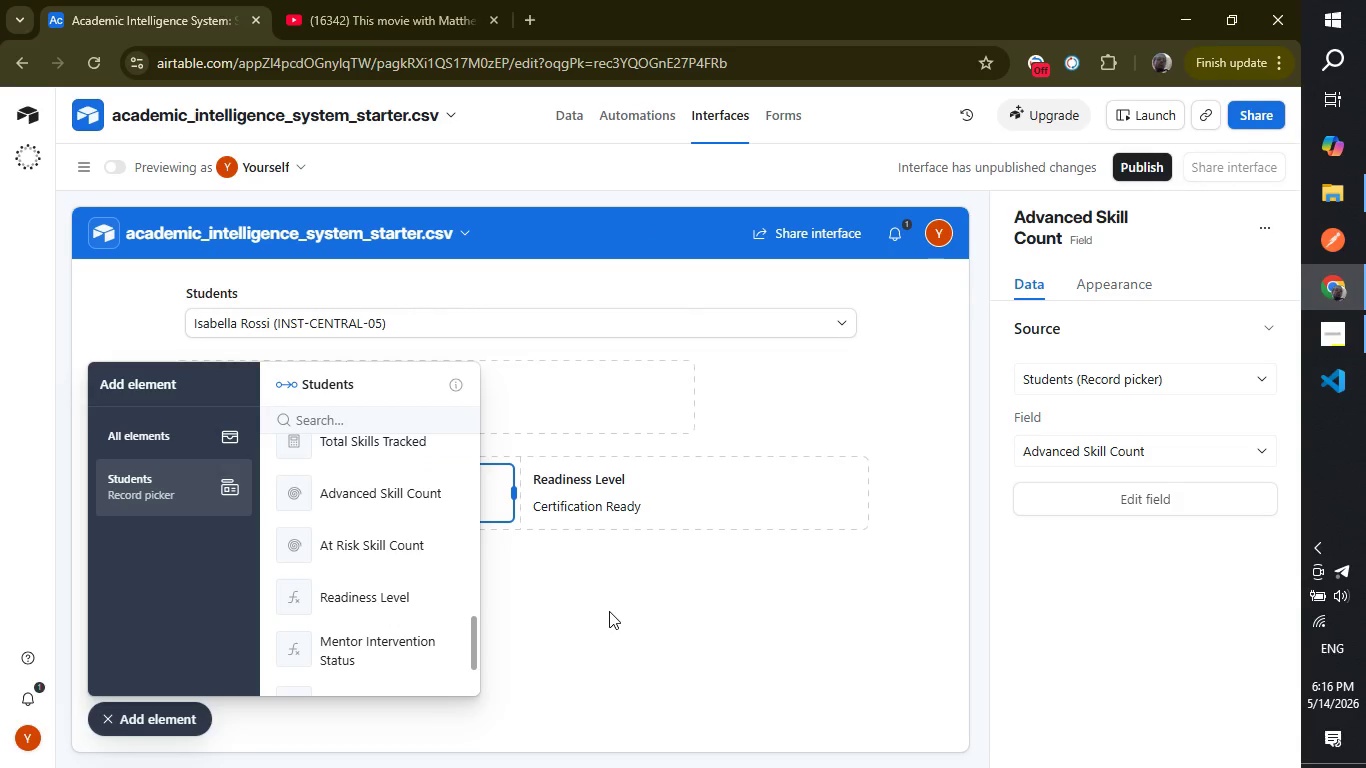 
left_click_drag(start_coordinate=[477, 630], to_coordinate=[444, 665])
 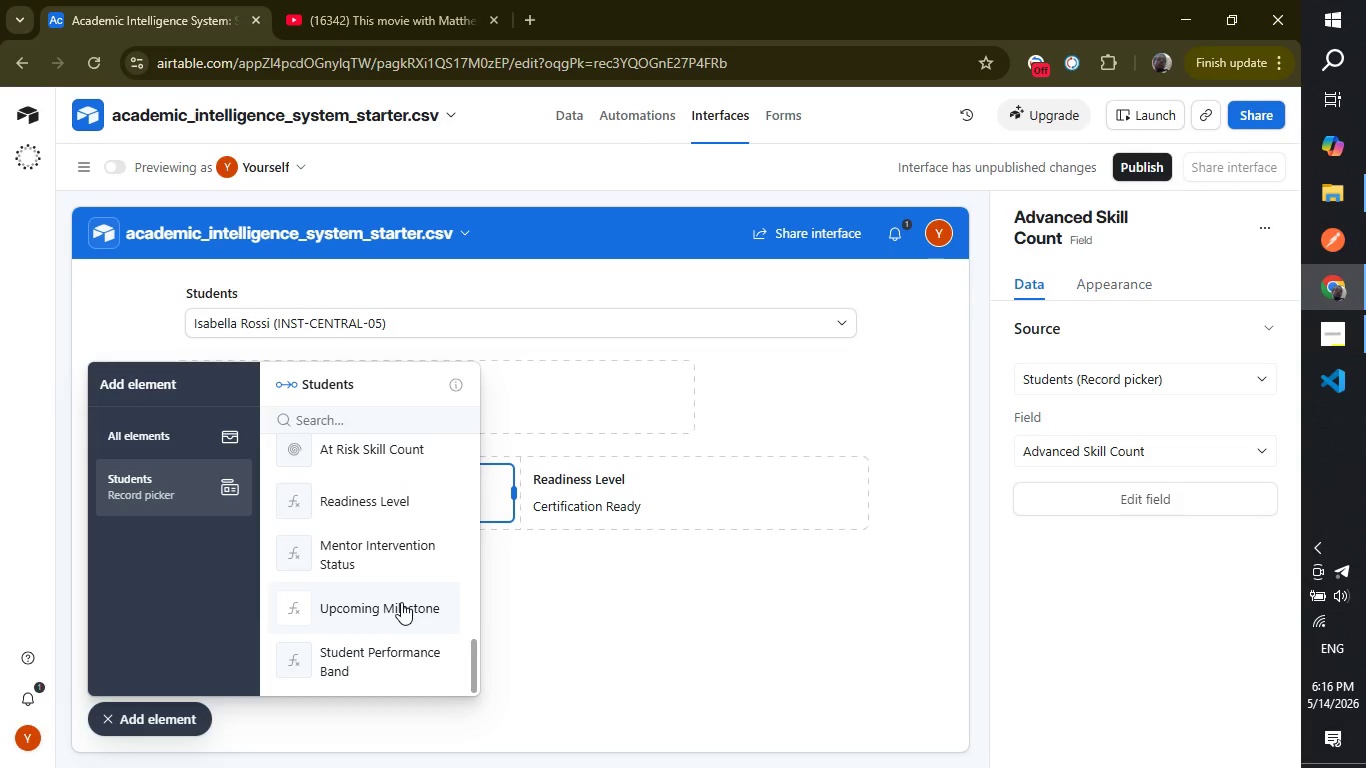 
left_click([401, 602])
 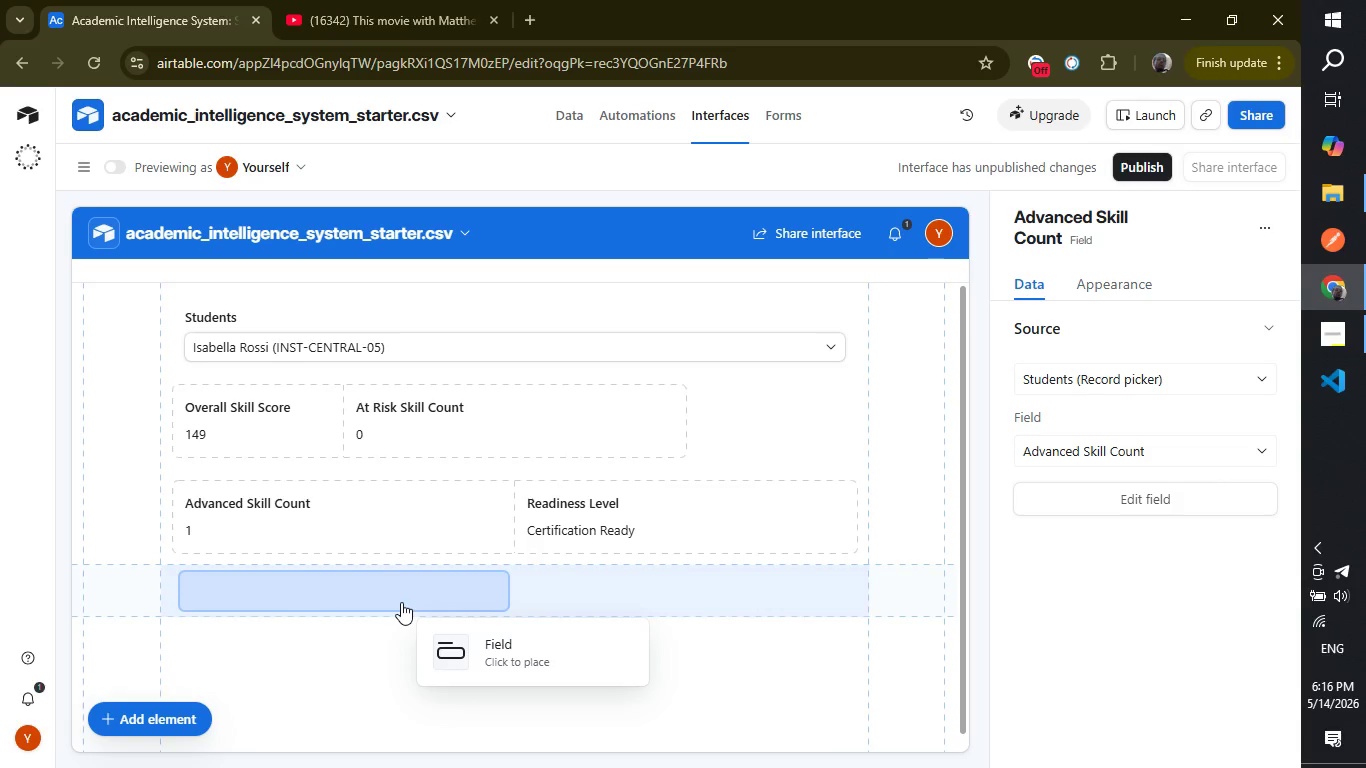 
left_click([401, 602])
 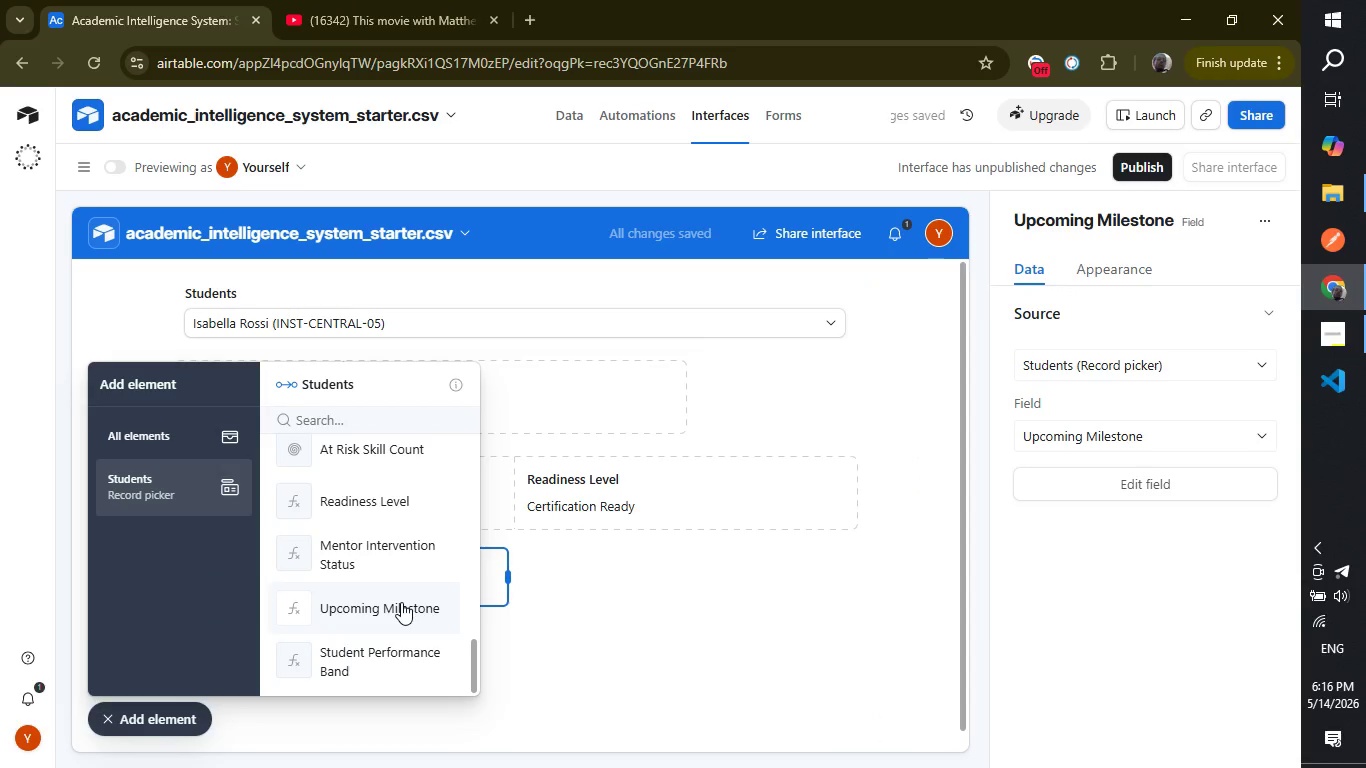 
wait(11.11)
 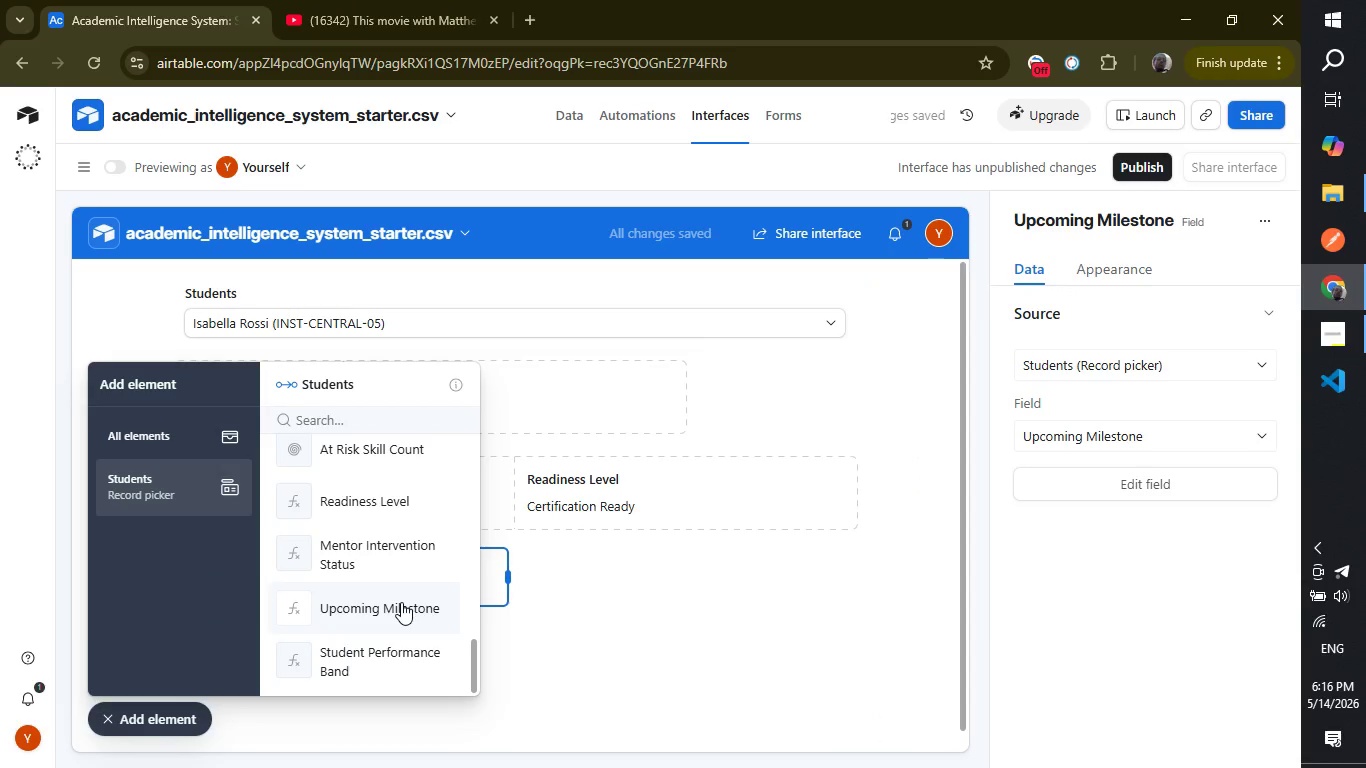 
left_click([1347, 337])